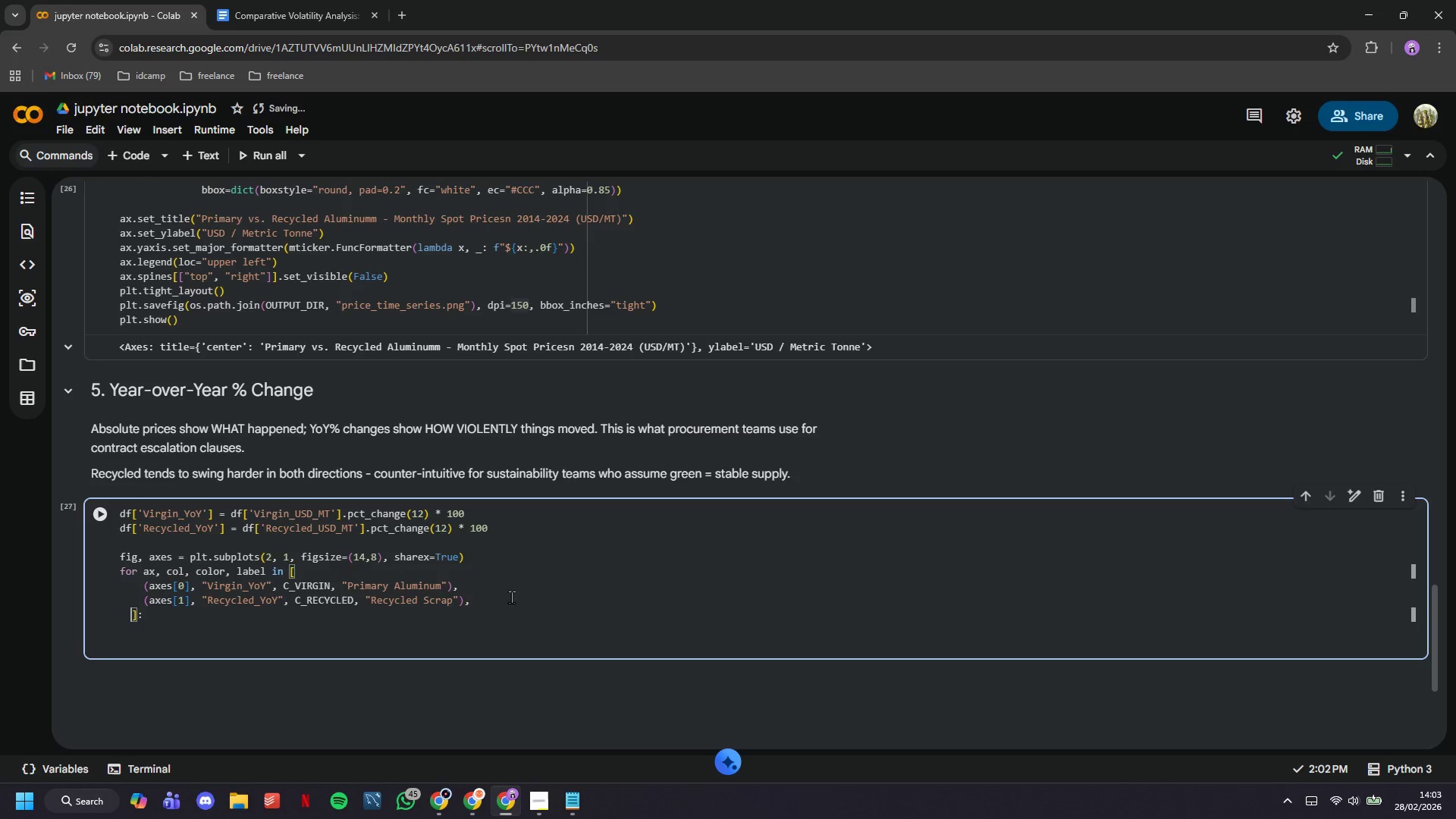 
key(Backspace)
 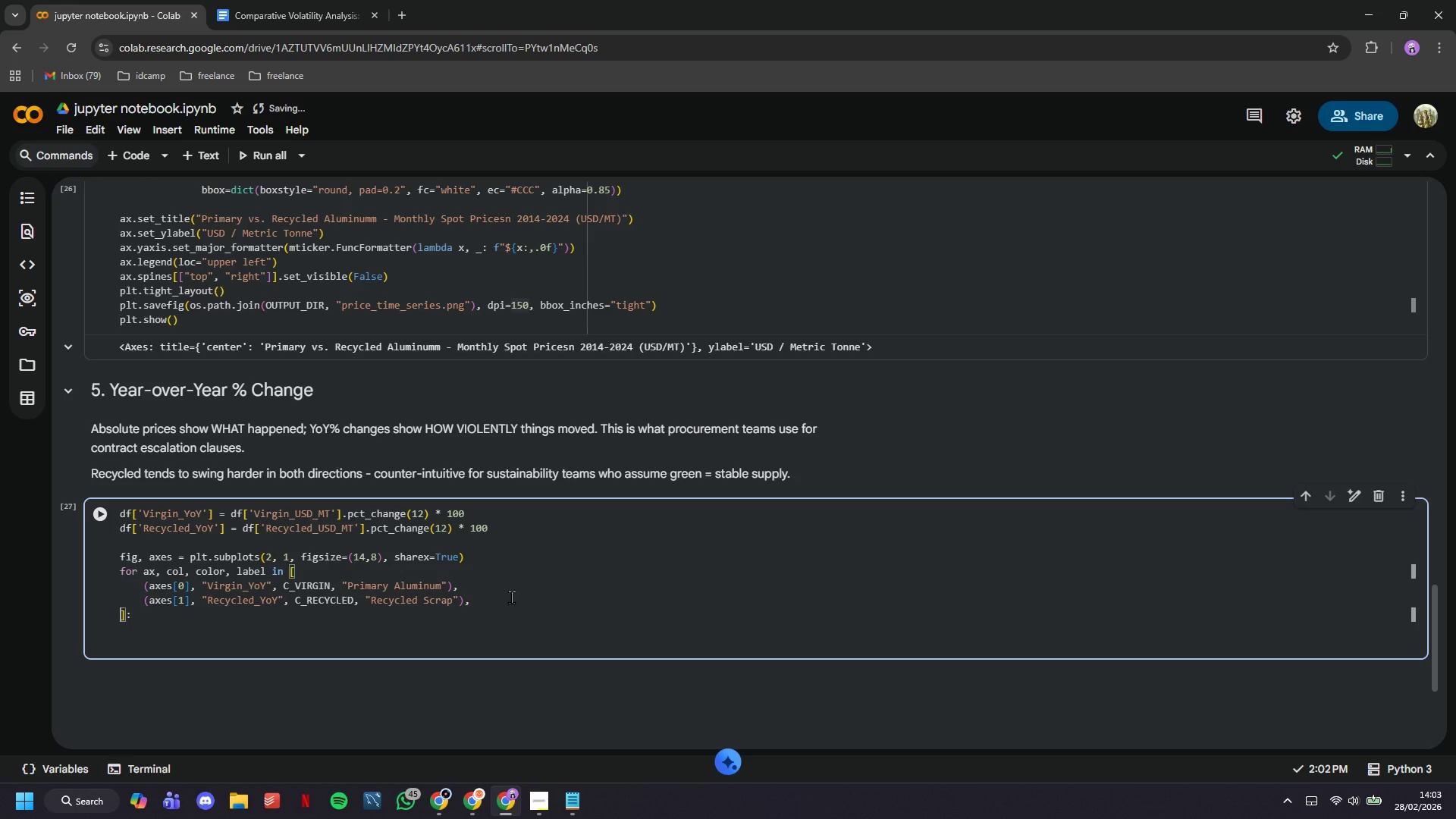 
key(Backspace)
 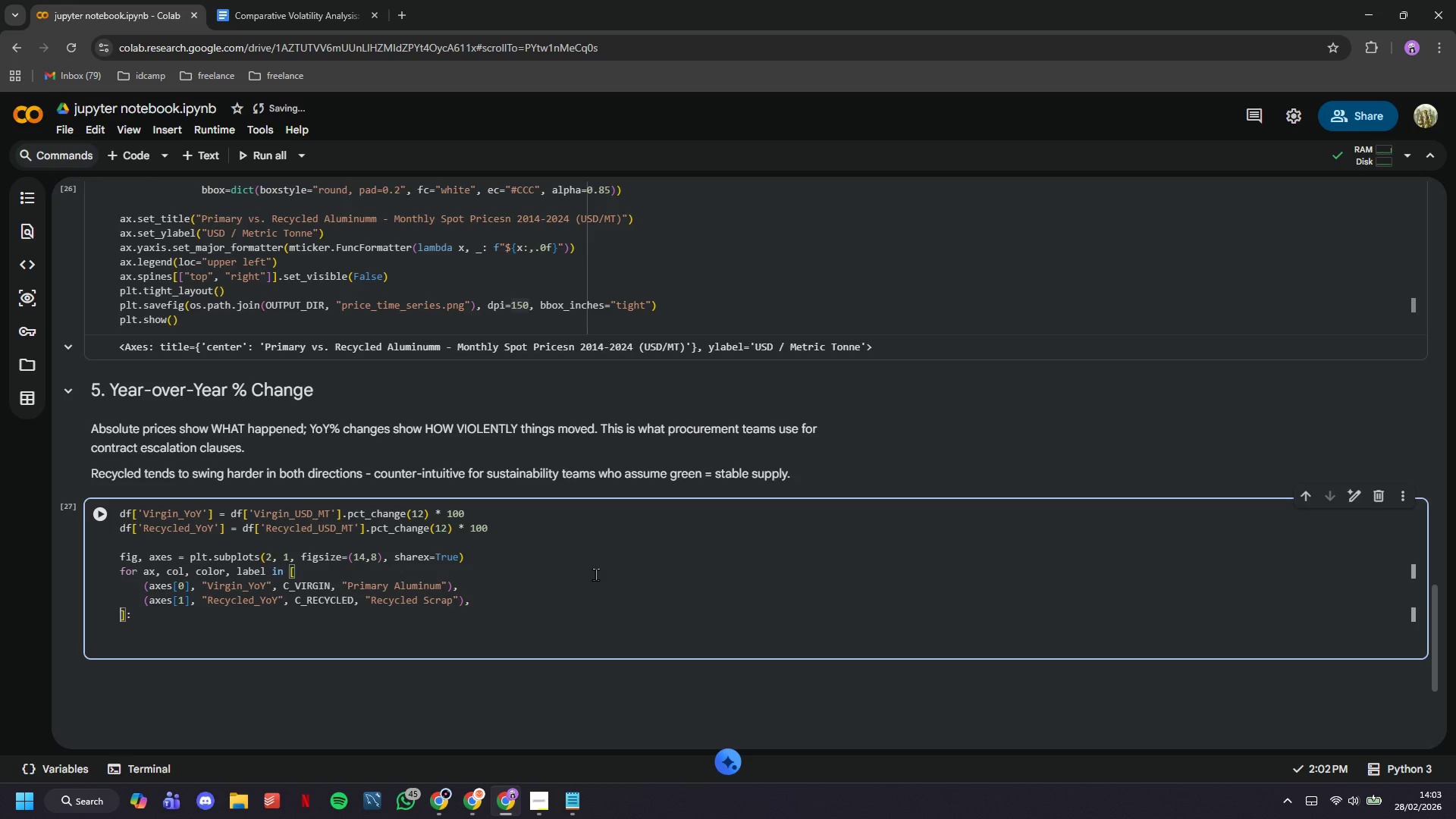 
key(ArrowDown)
 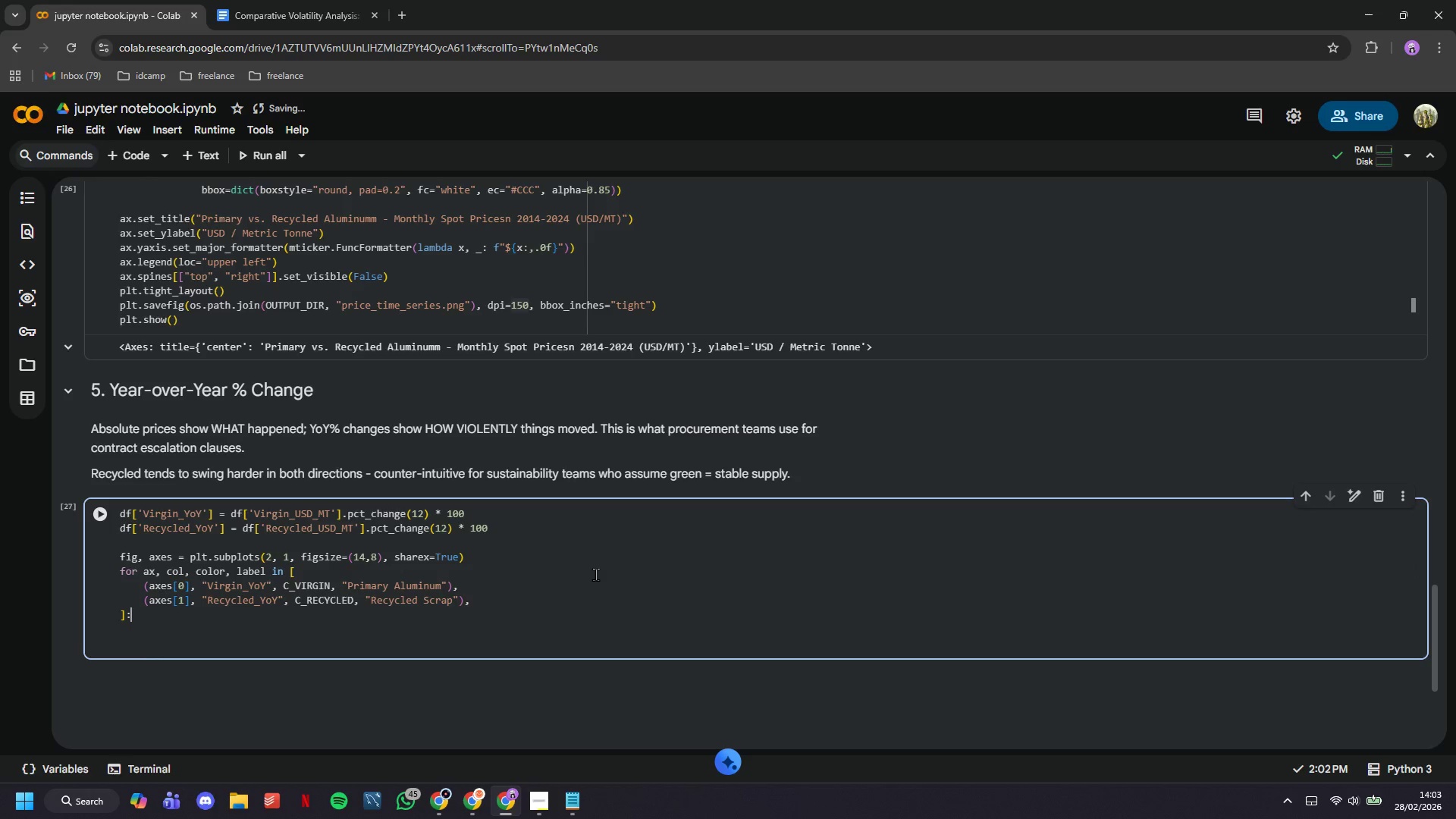 
key(ArrowLeft)
 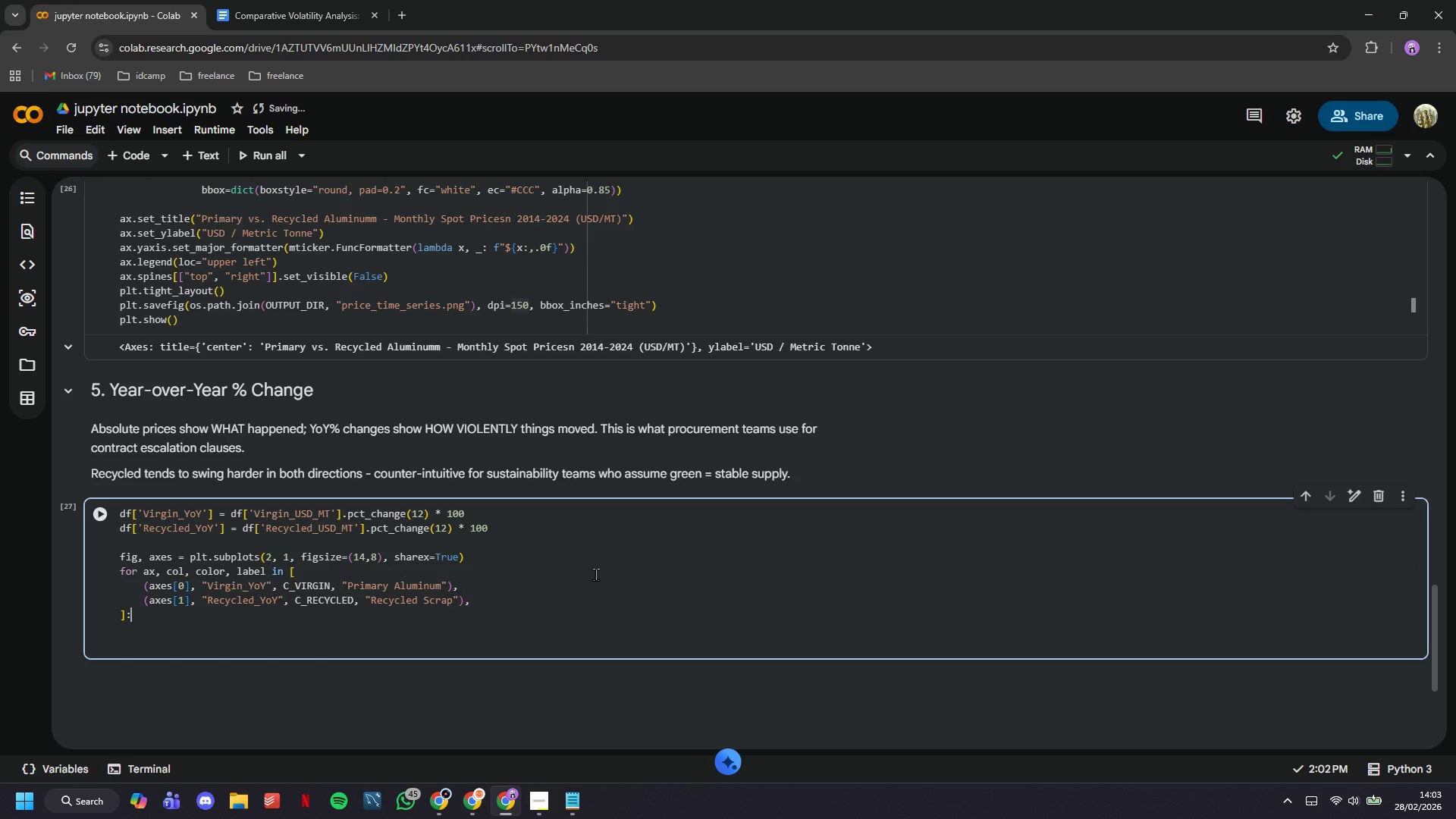 
key(Enter)
 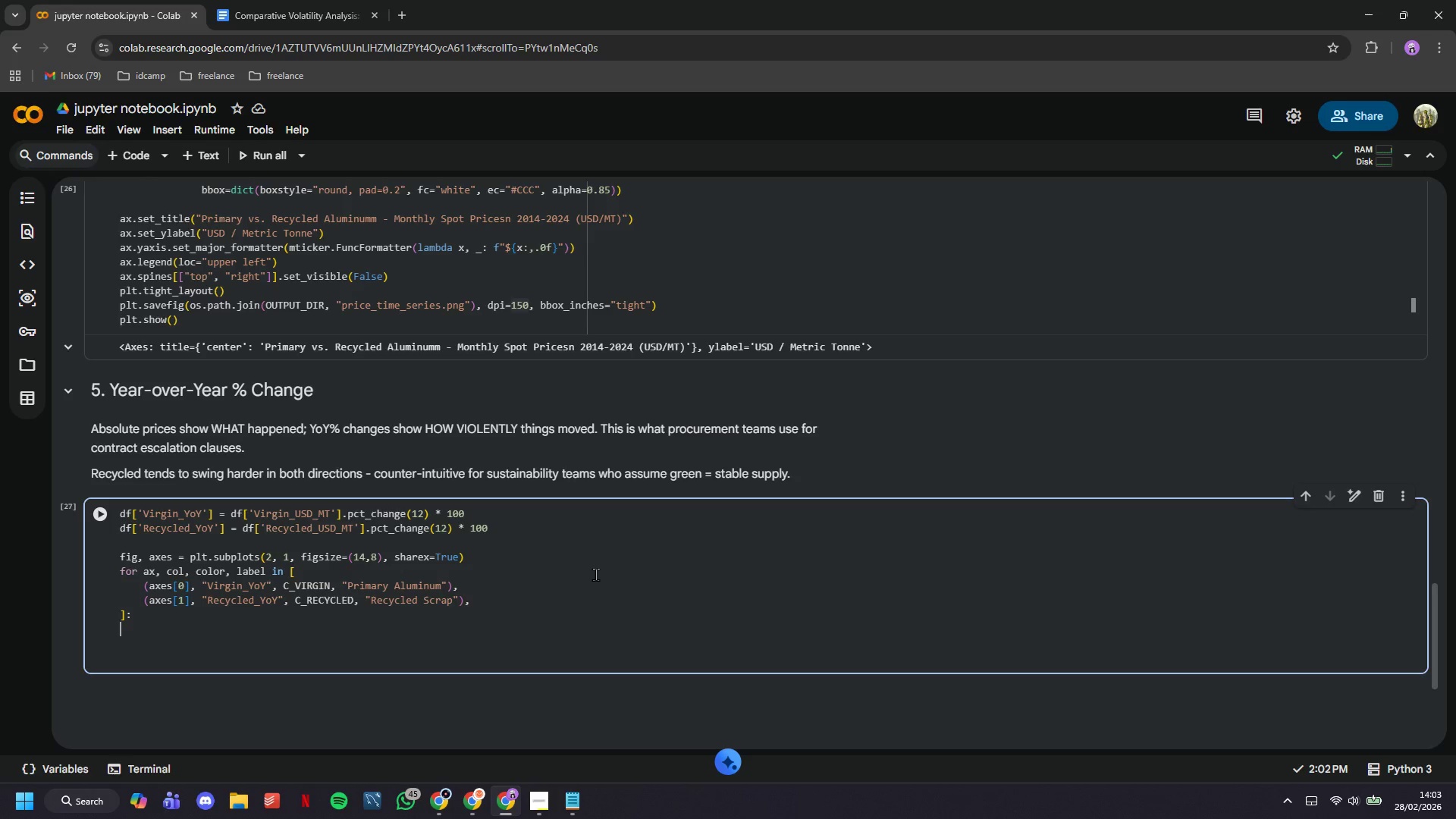 
key(Tab)
type(bar_colors = [color if c)
key(Backspace)
type(v >= 0 else C_SPREAD for v in df[col)
 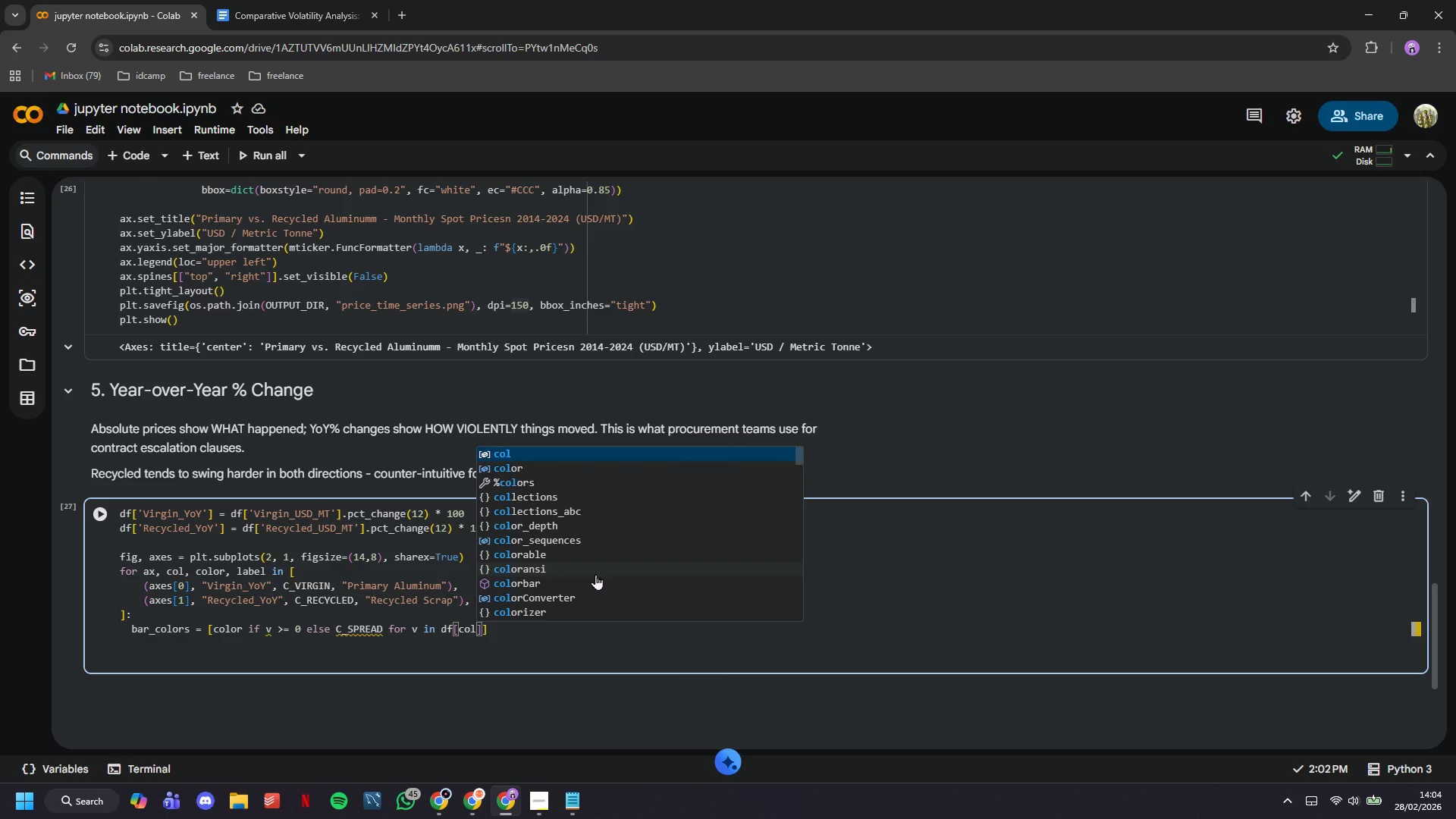 
key(ArrowRight)
 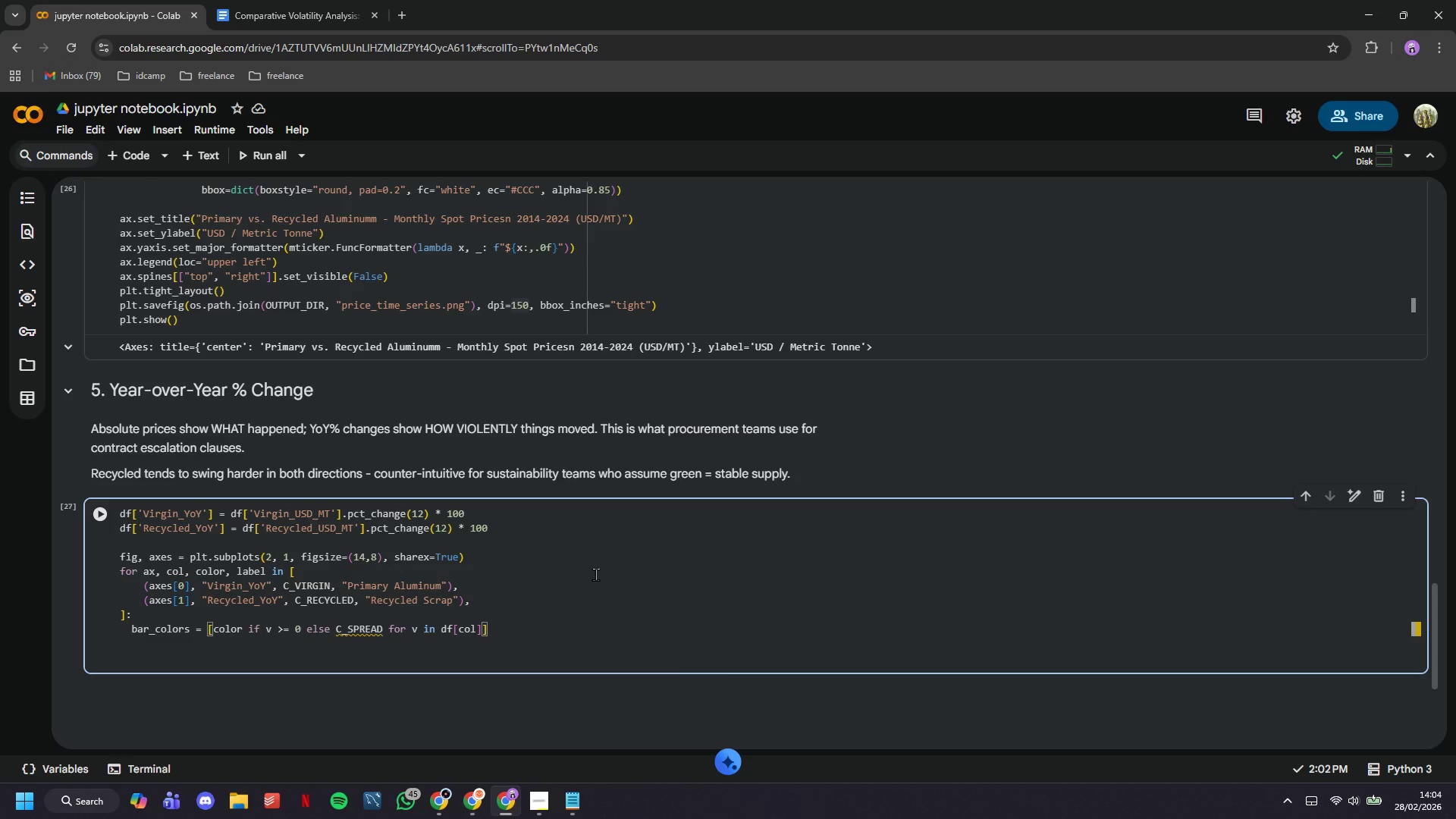 
type(.fillna(0)
 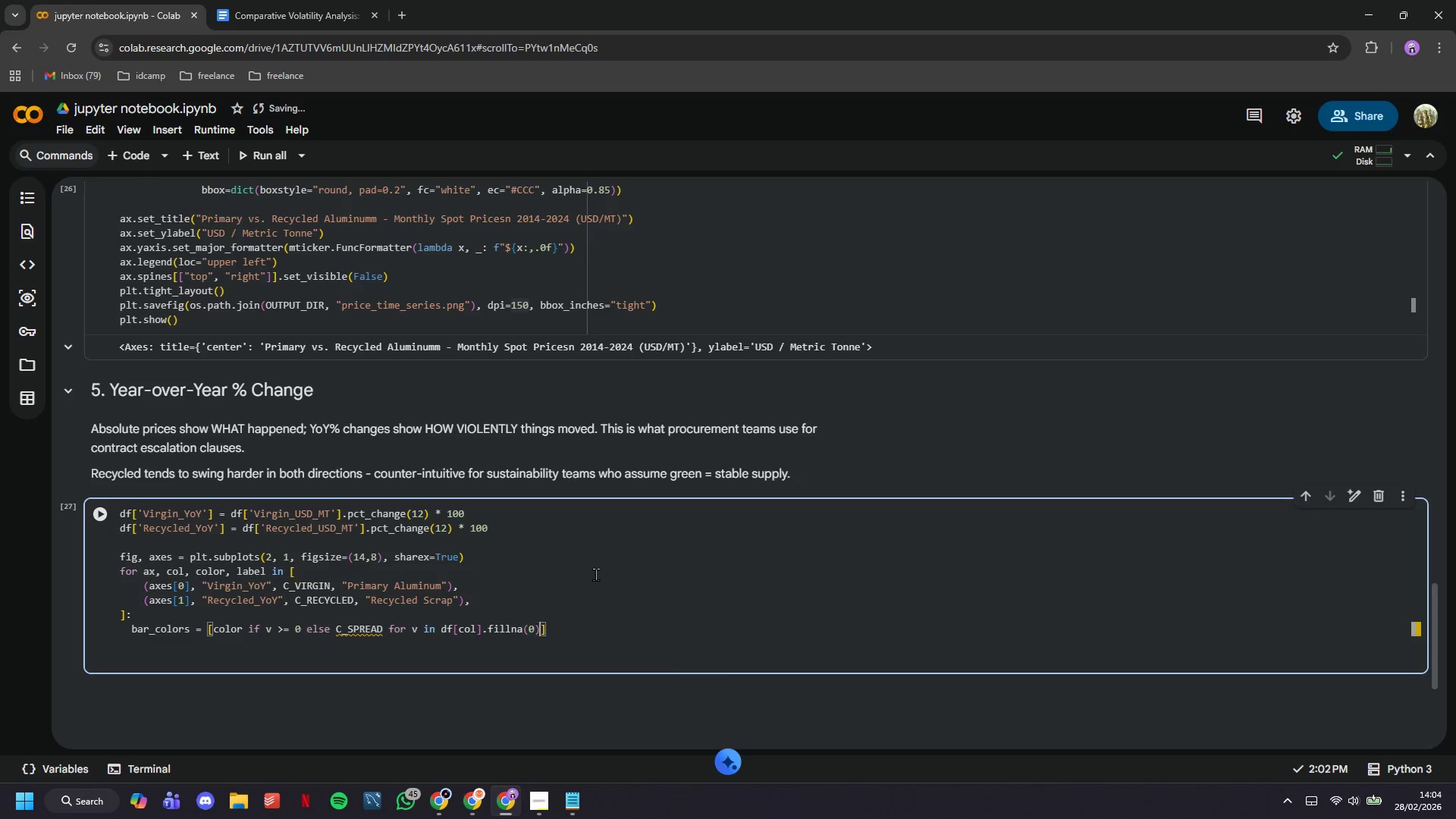 
 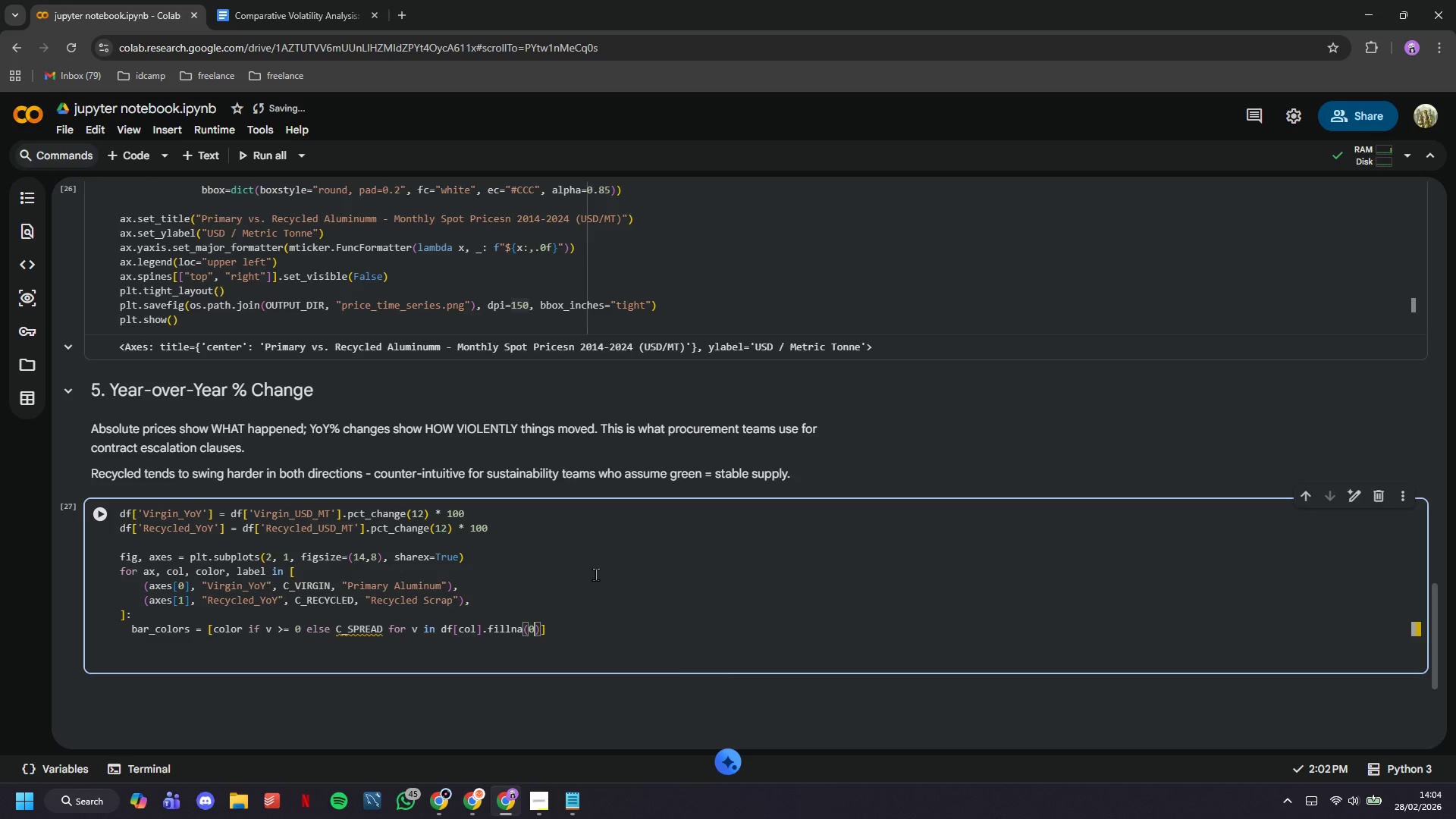 
key(ArrowRight)
 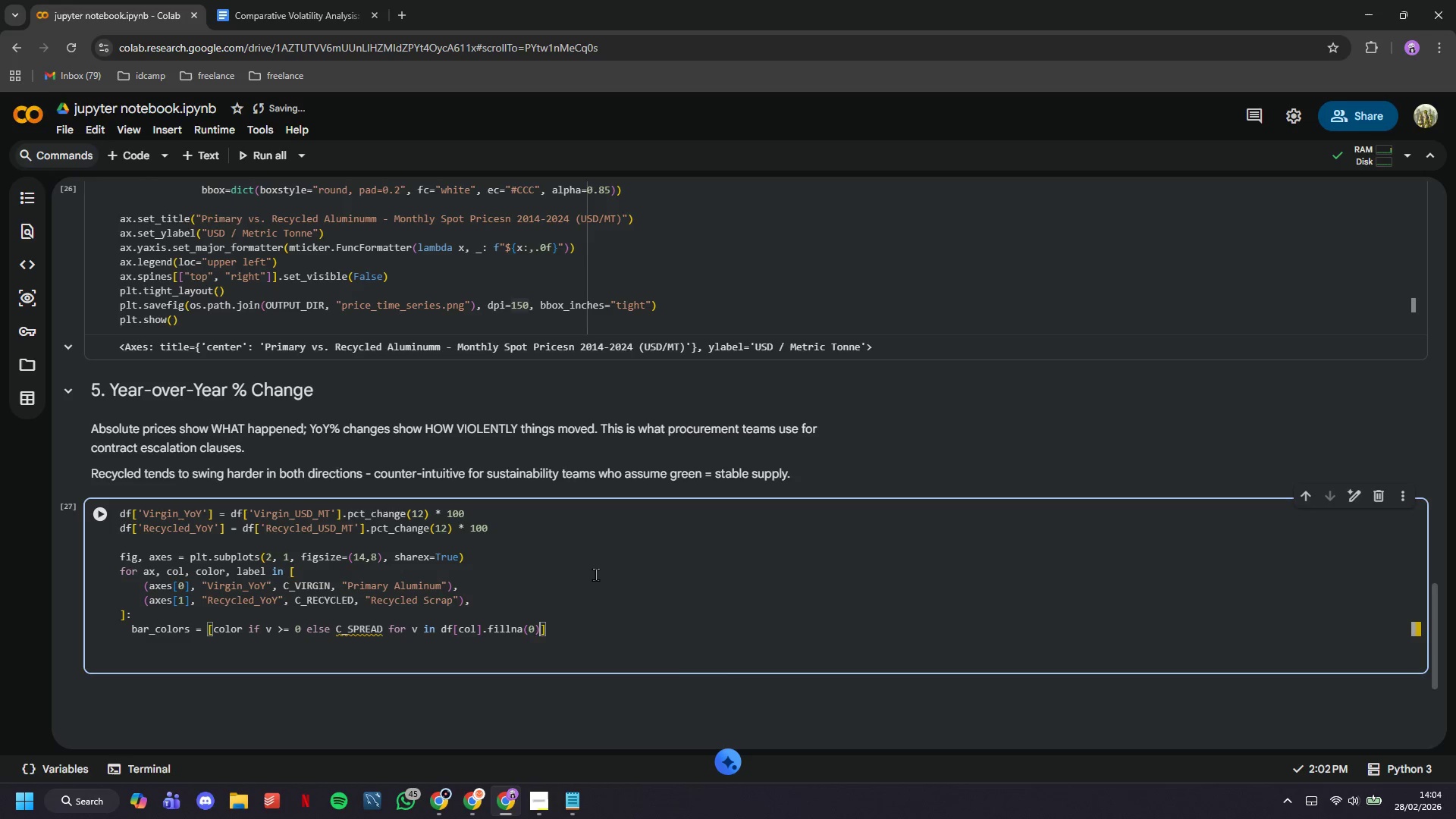 
key(ArrowRight)
 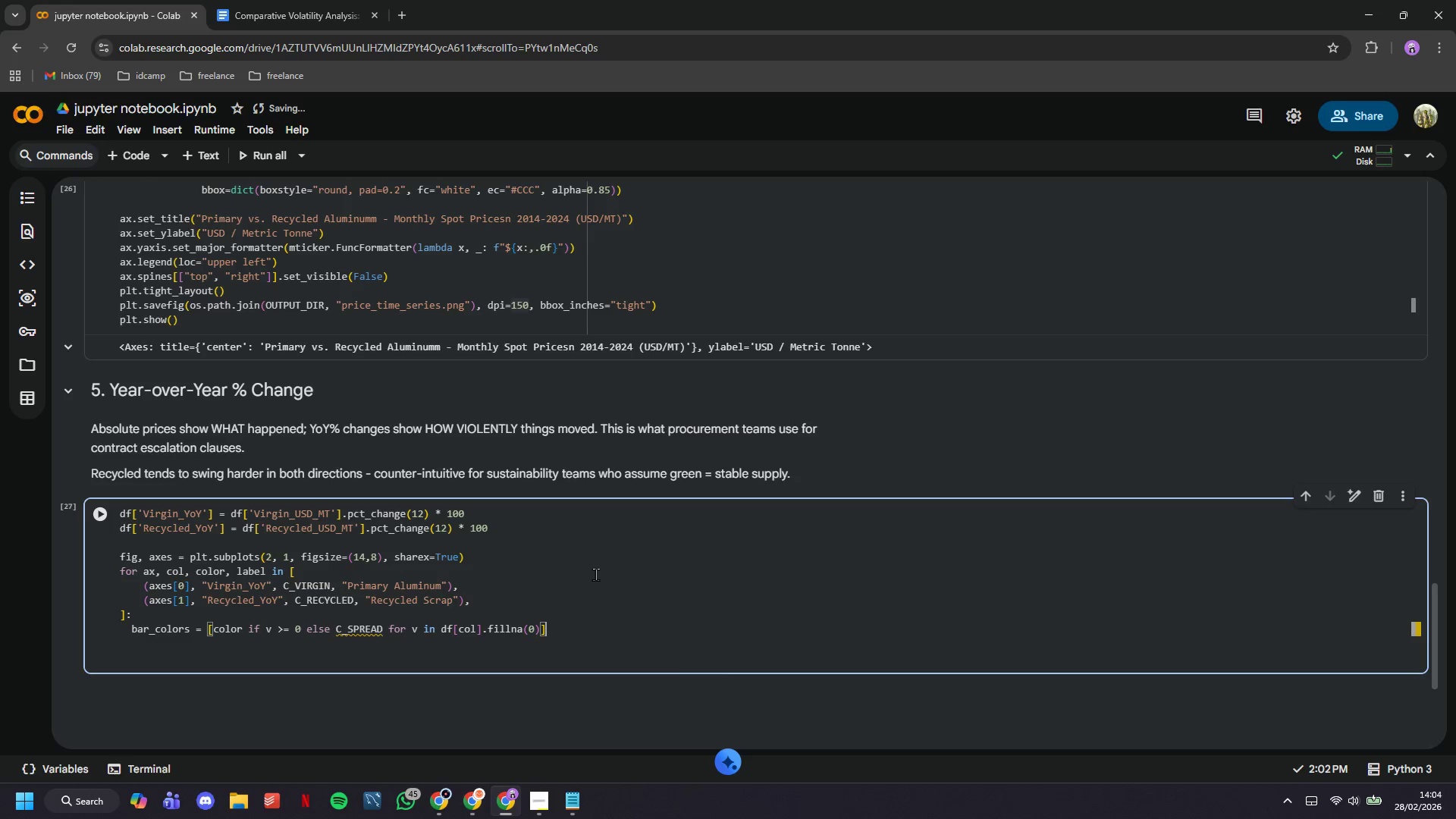 
key(Enter)
 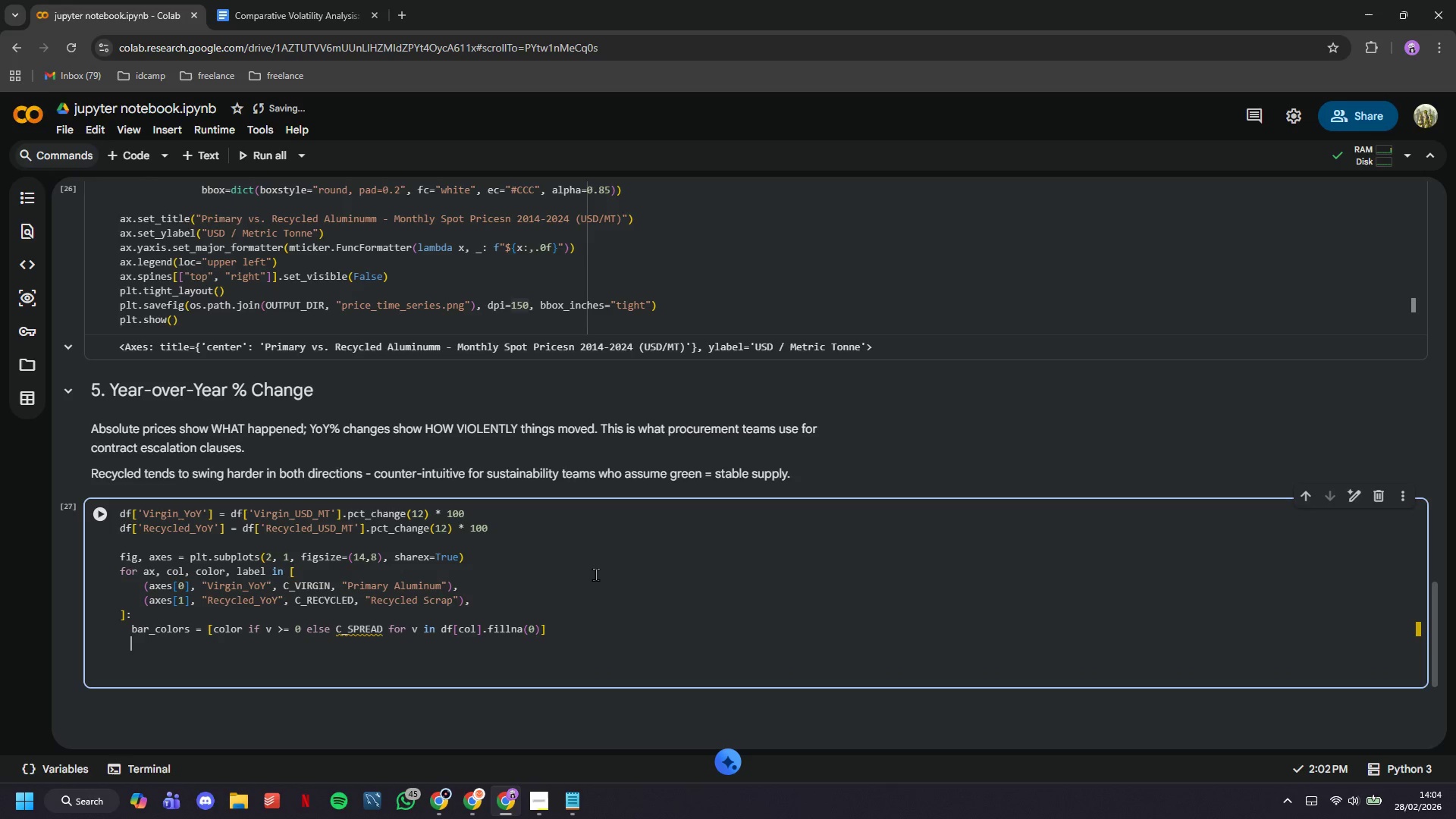 
type(ax,)
key(Backspace)
type(,)
key(Backspace)
type(.bar(df.index, df[col)
 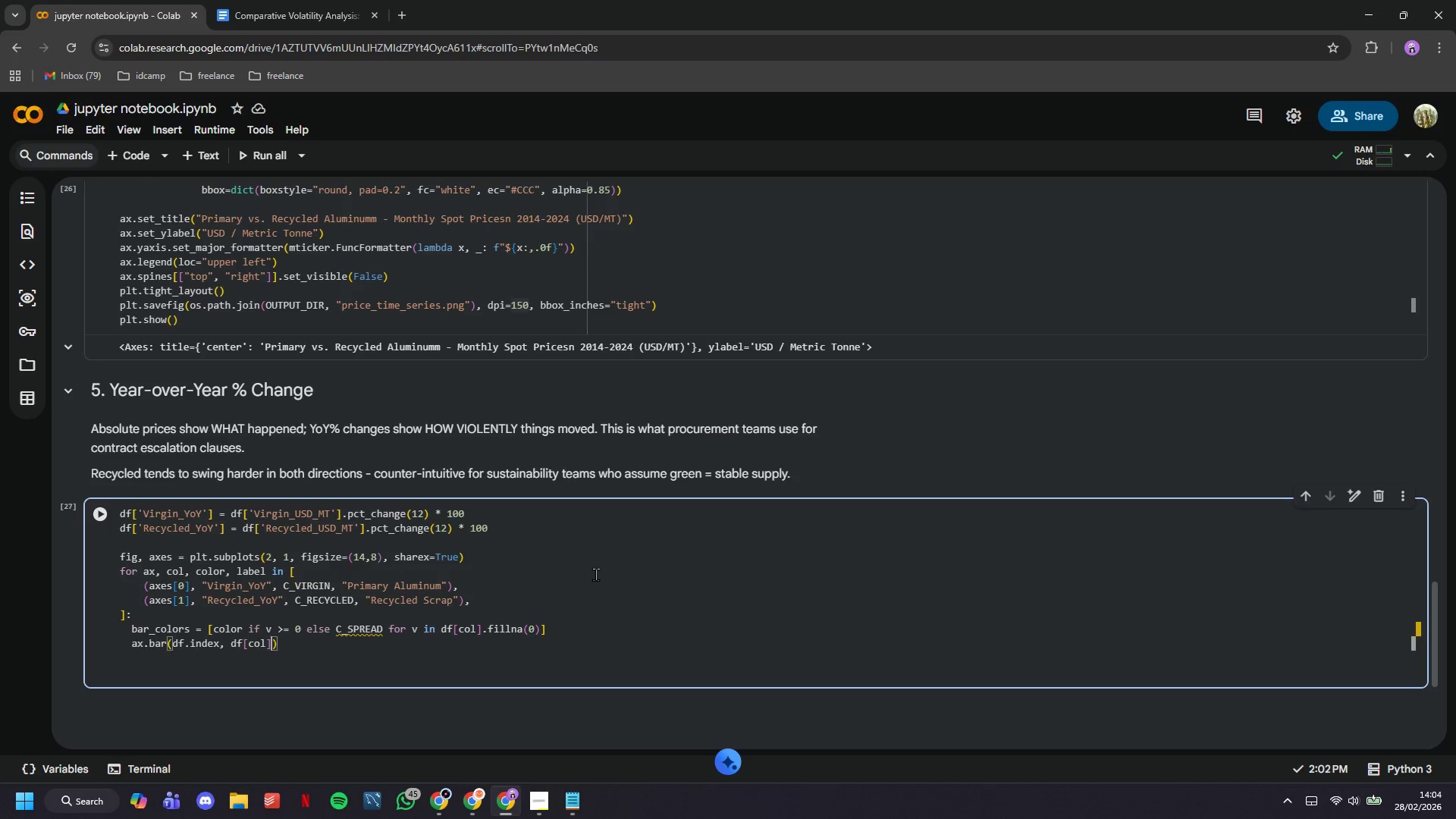 
 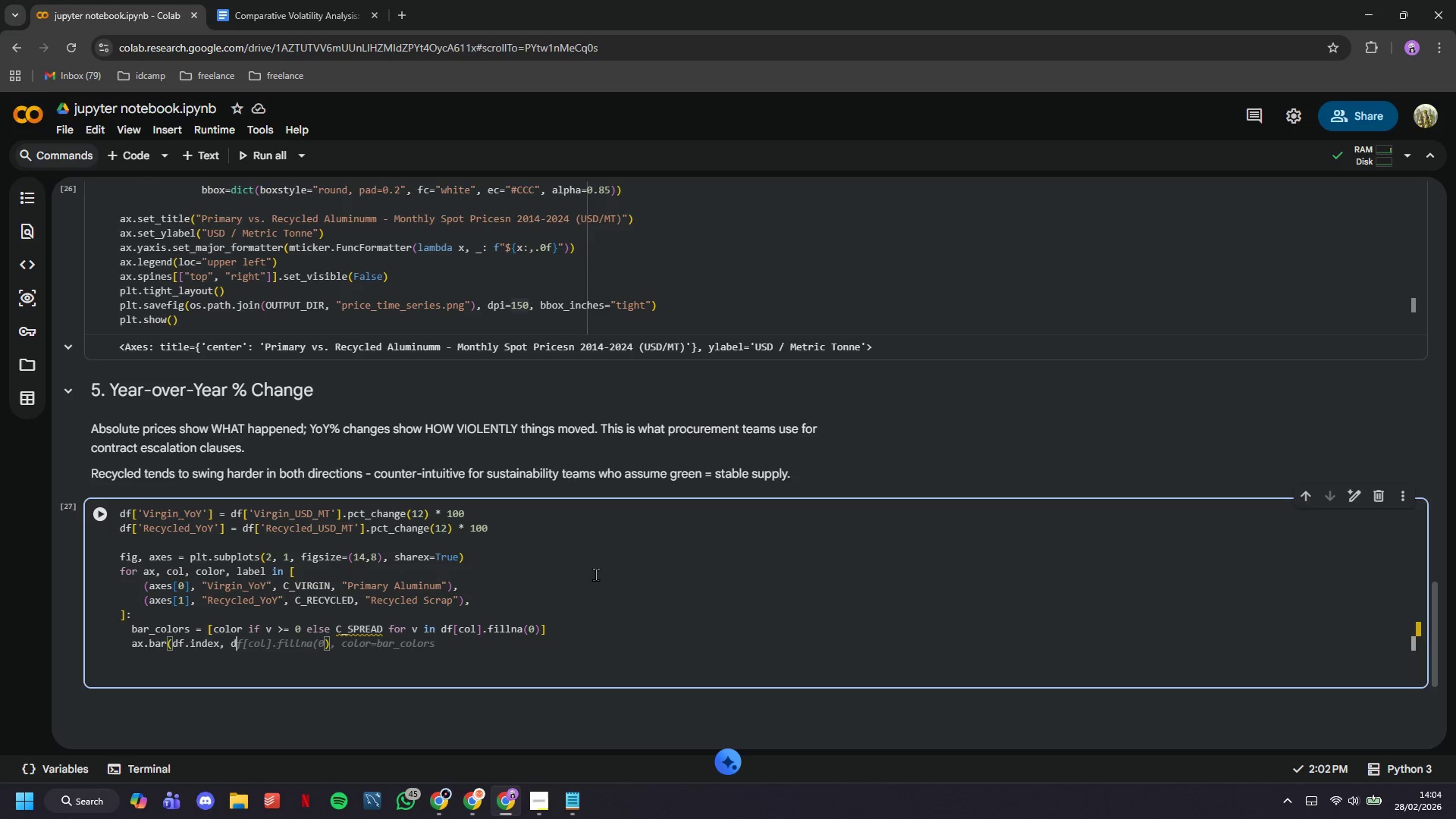 
key(ArrowRight)
 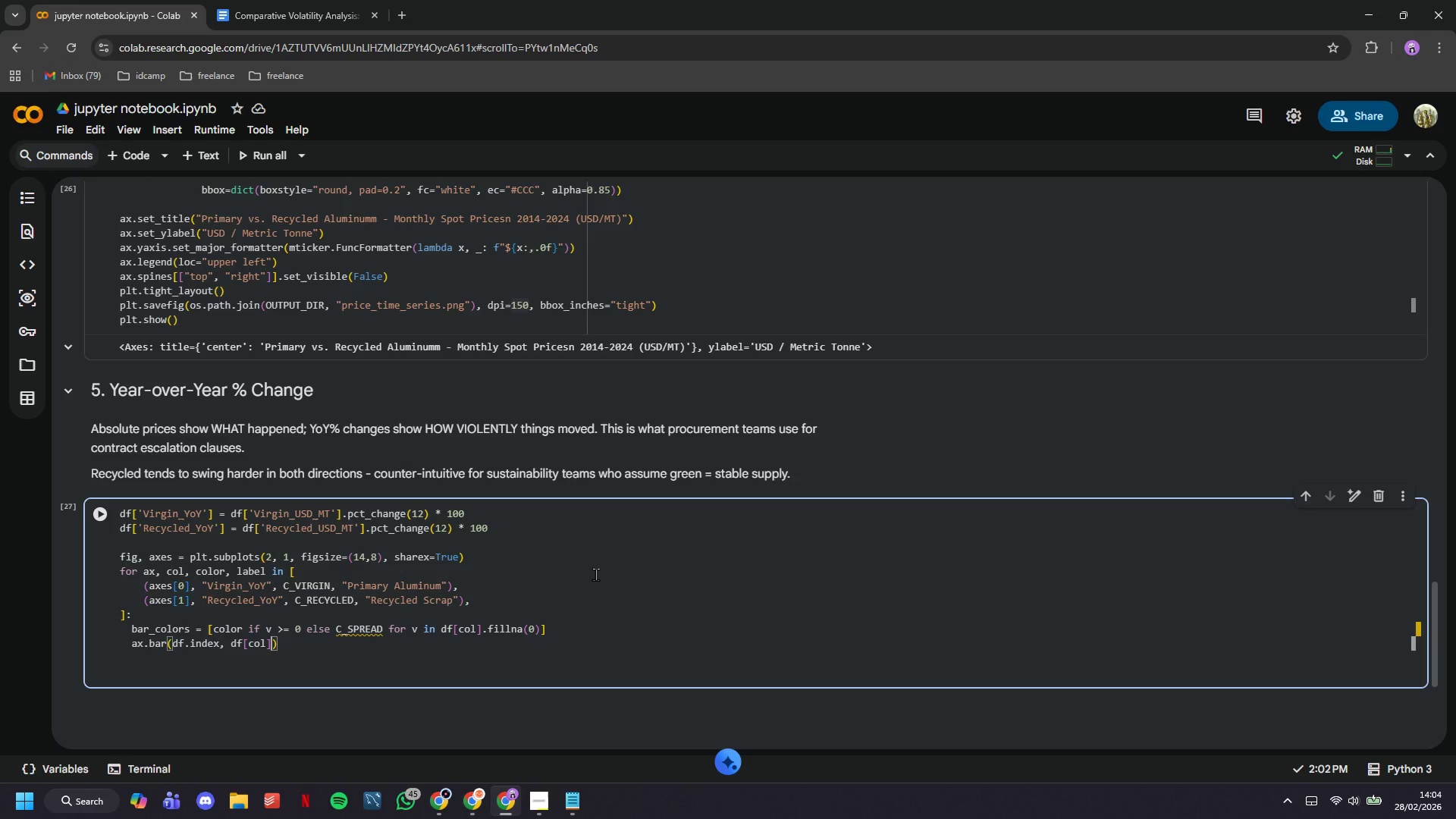 
type(, color=bar_colors, width=25, alpha=0.8)
 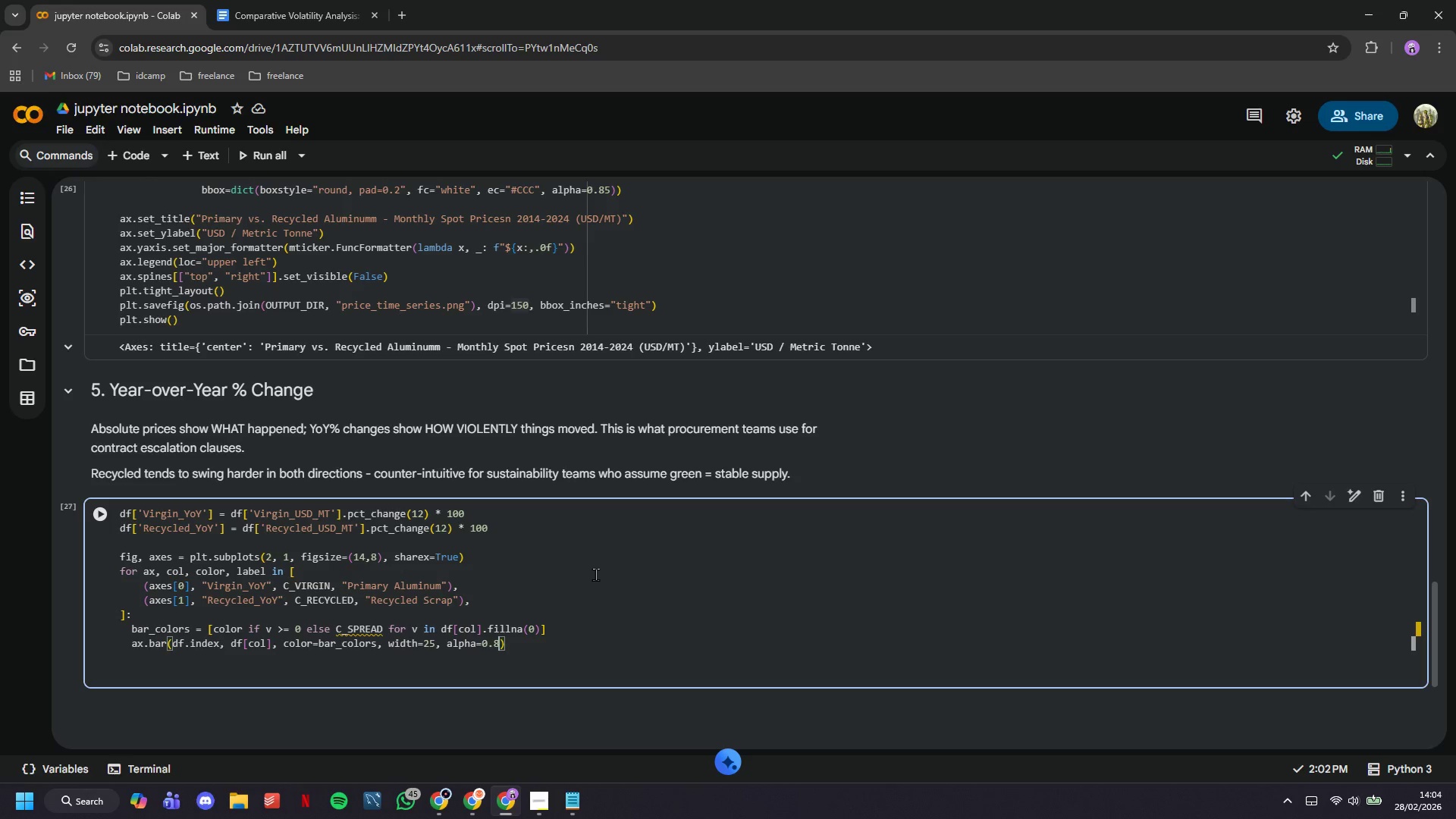 
key(ArrowRight)
 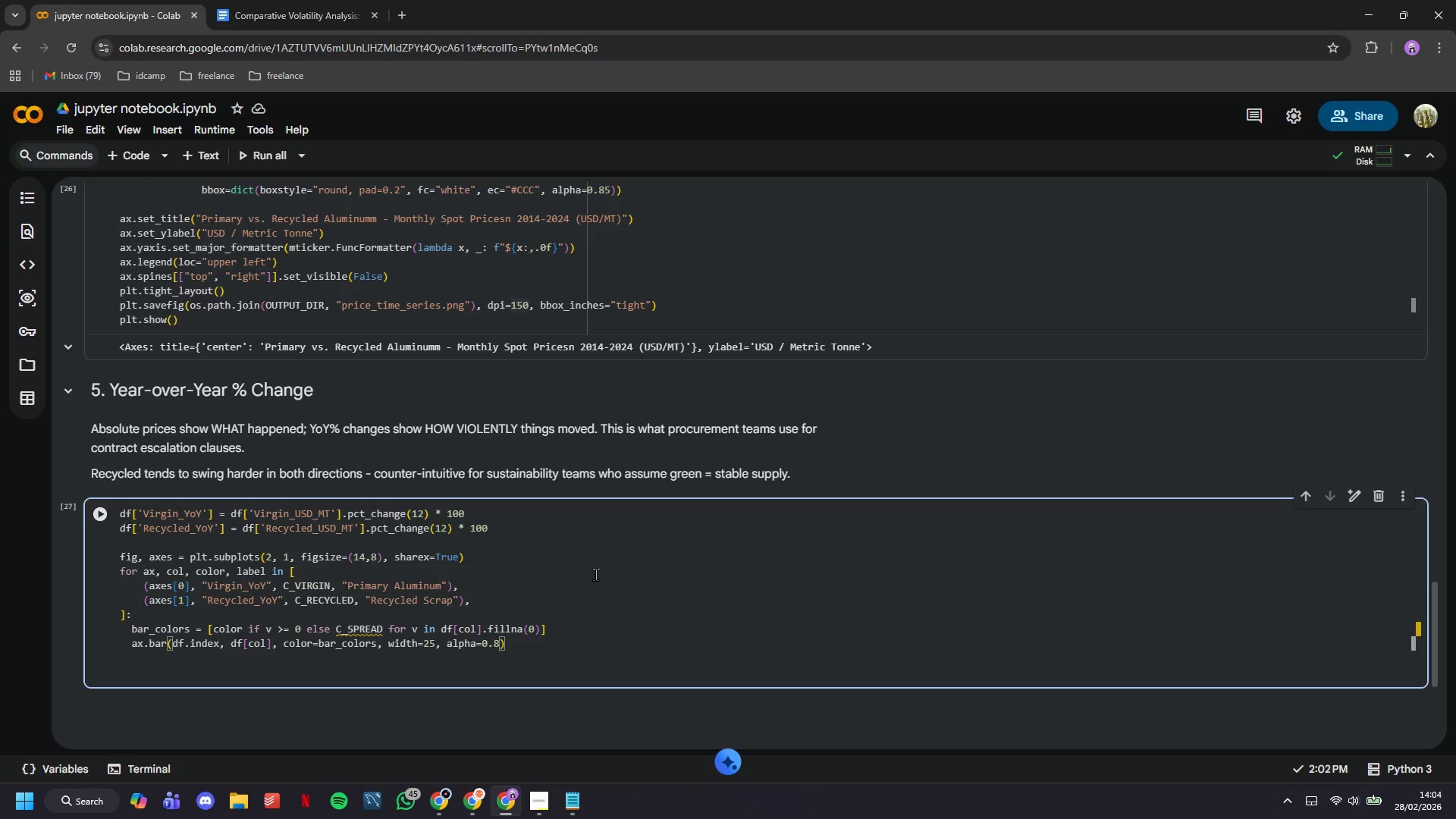 
key(Enter)
 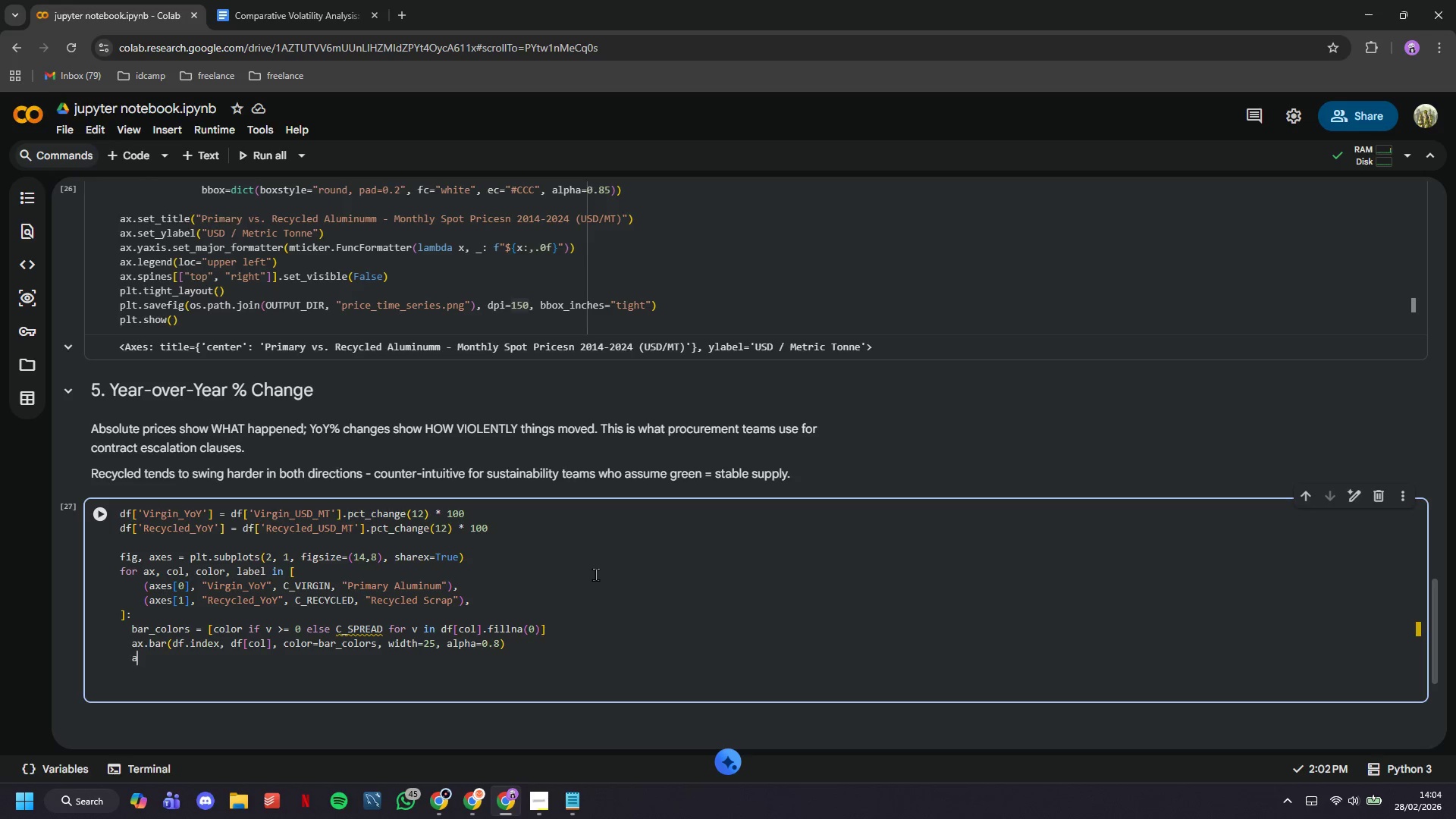 
type(ax.axhline(0, color='black)
 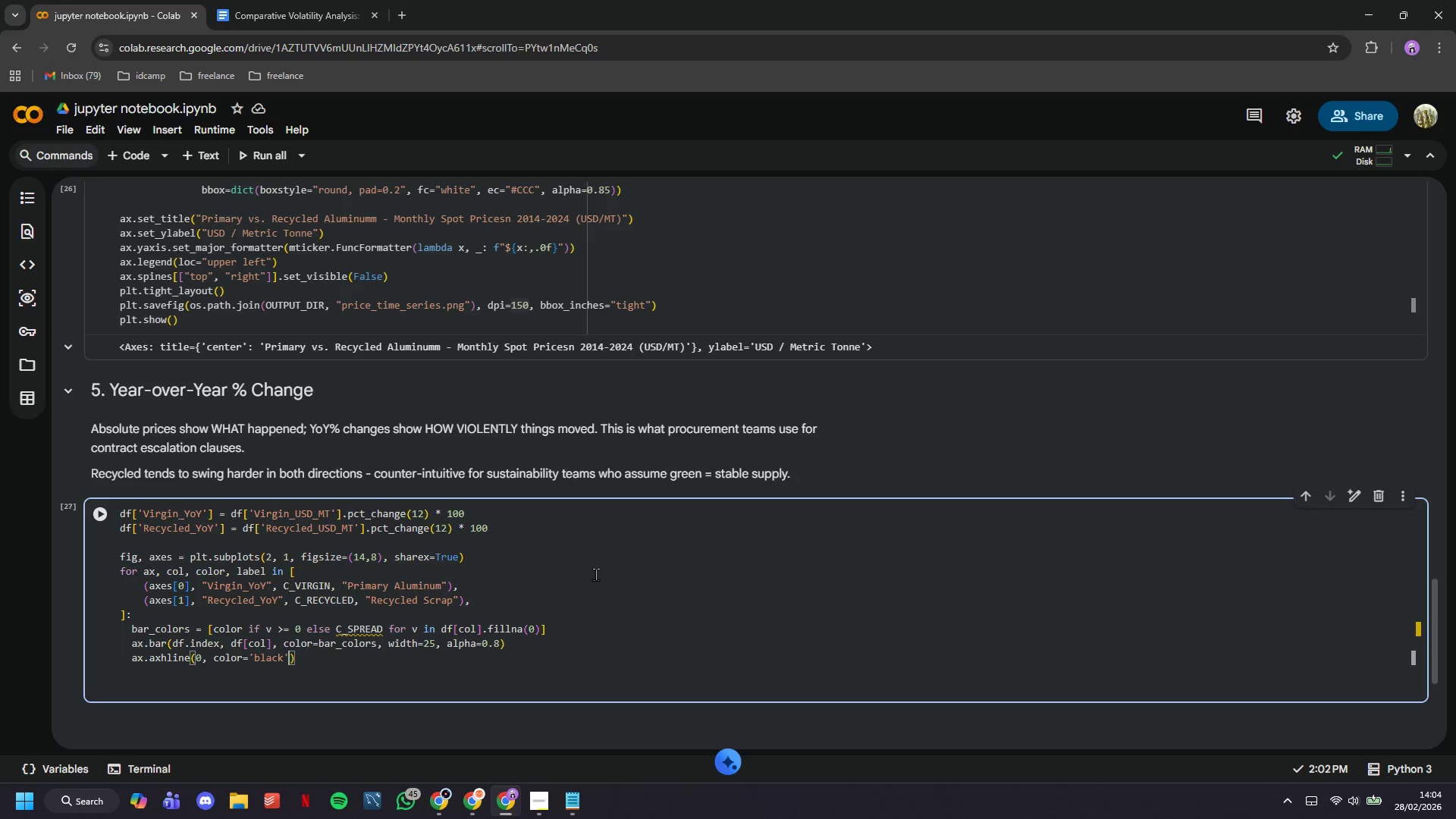 
 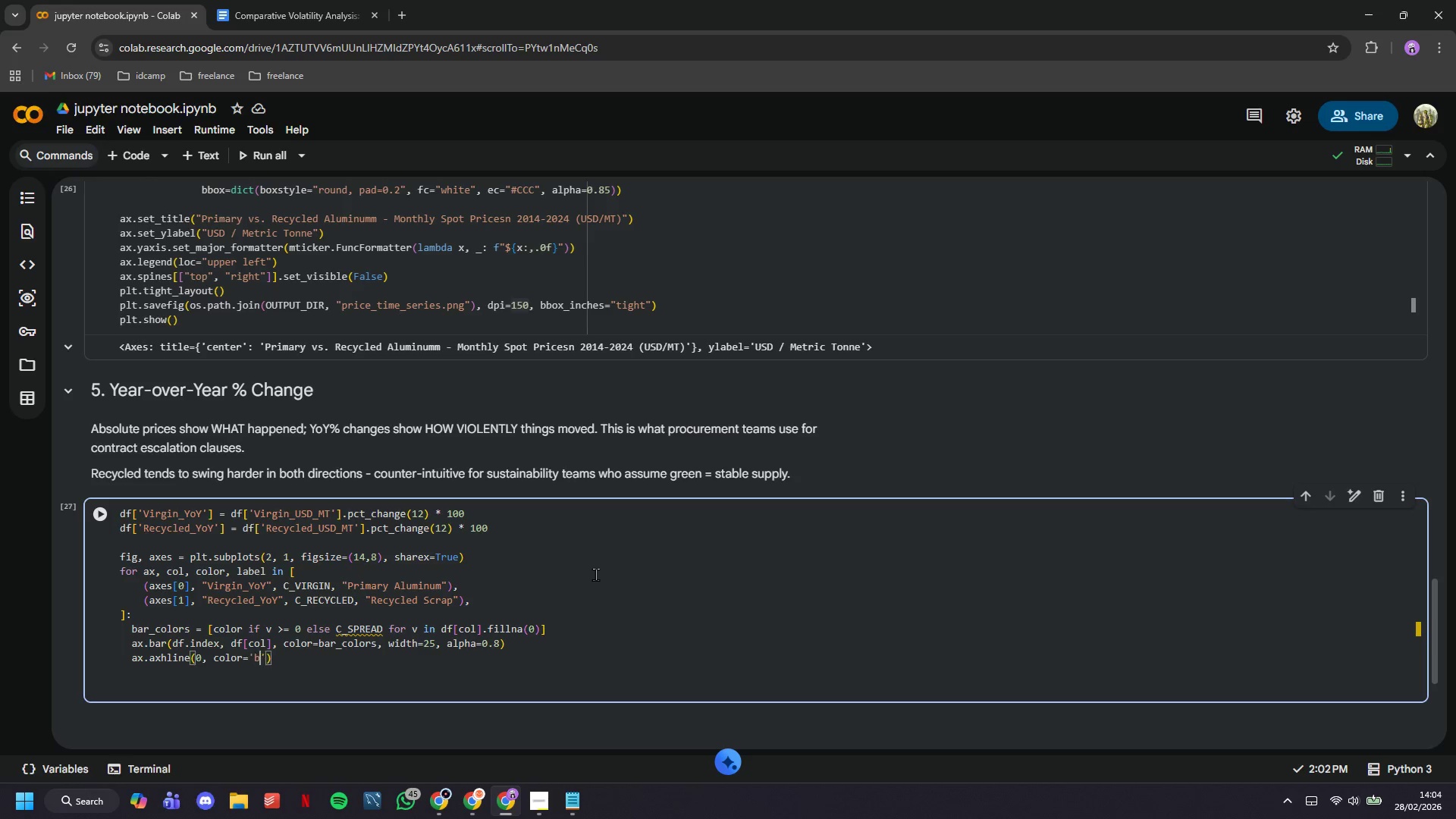 
key(ArrowRight)
 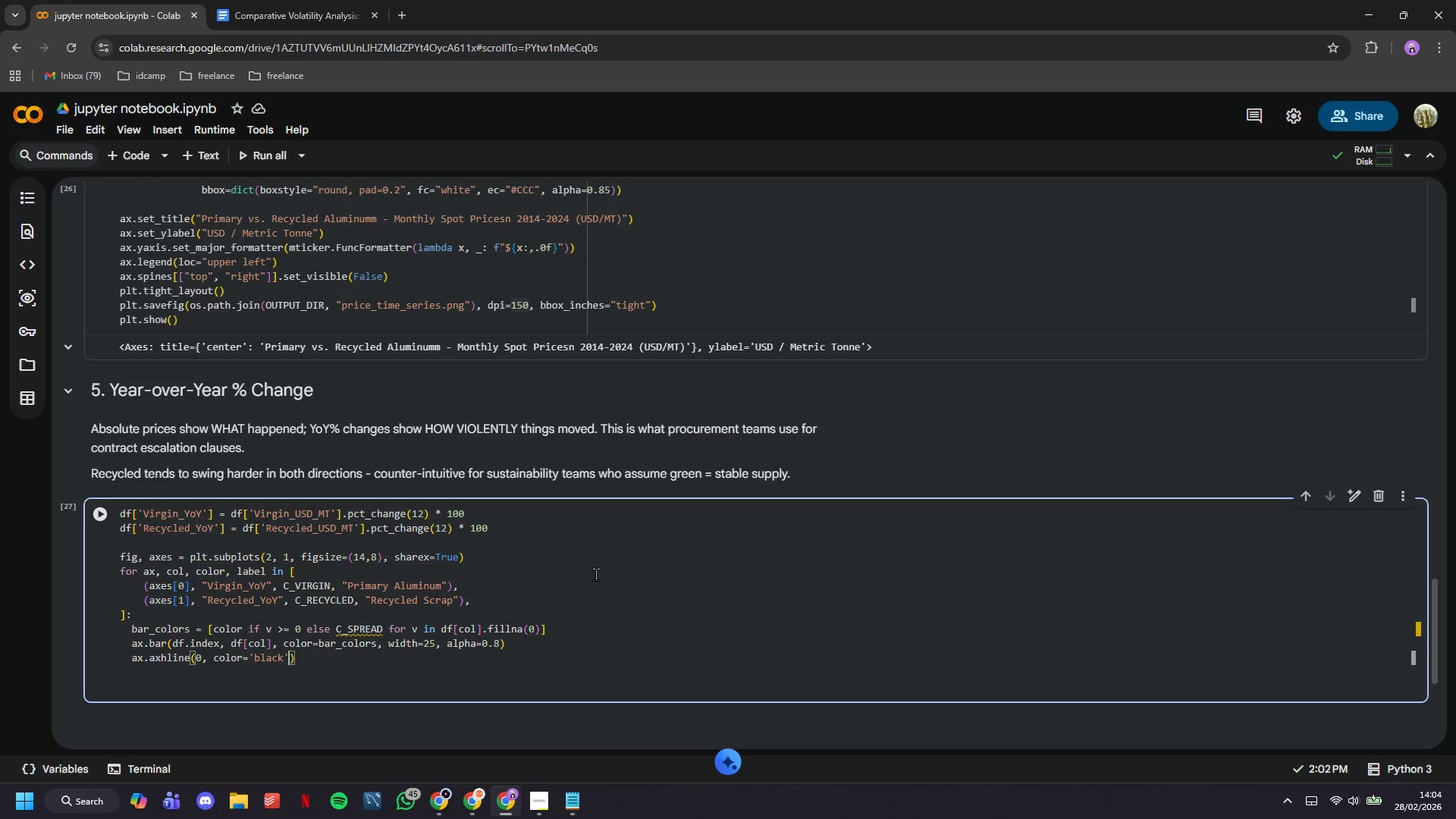 
type(, linewidth=-)
key(Backspace)
type(0.8, linestyle='--)
 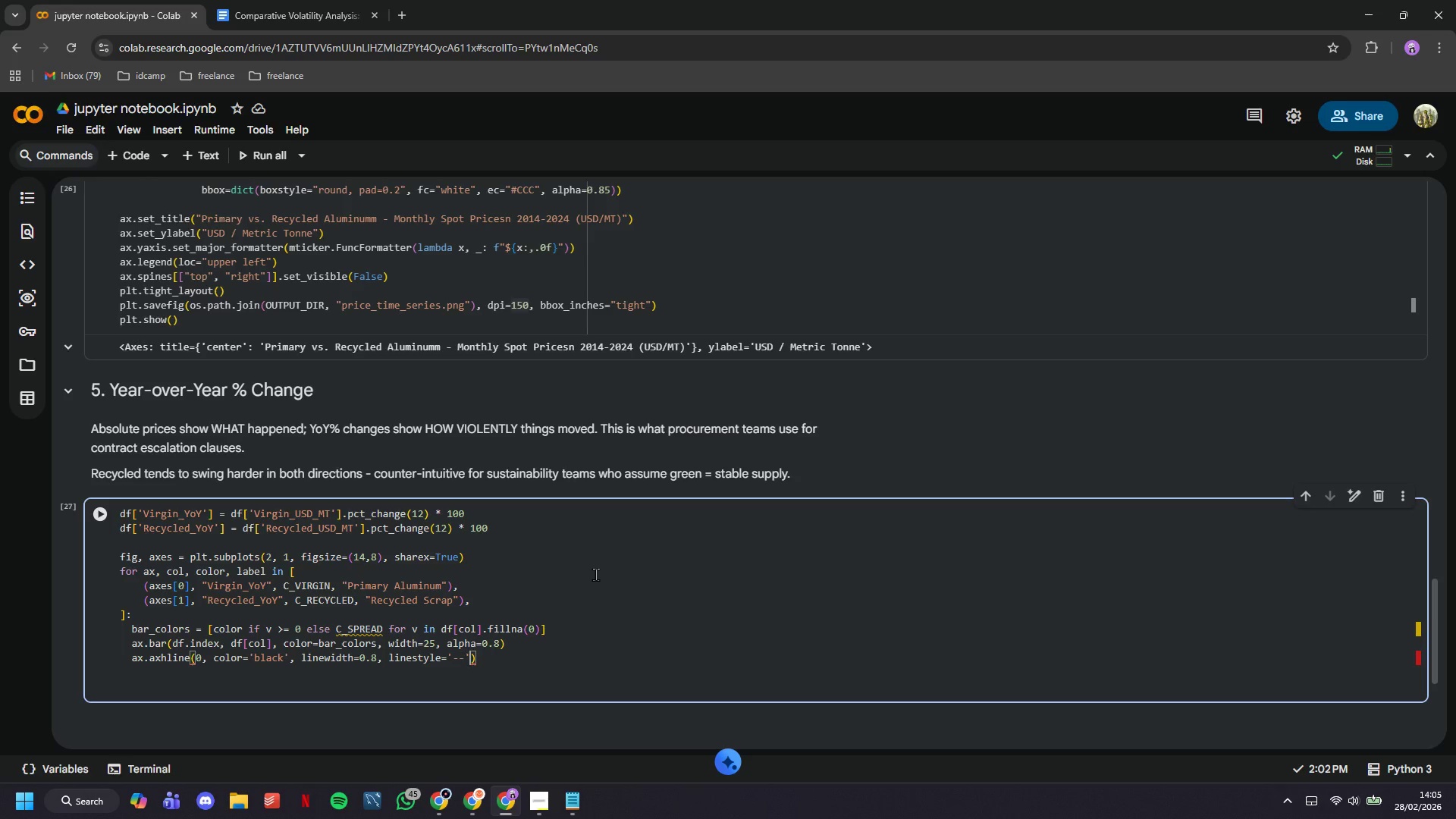 
key(ArrowRight)
 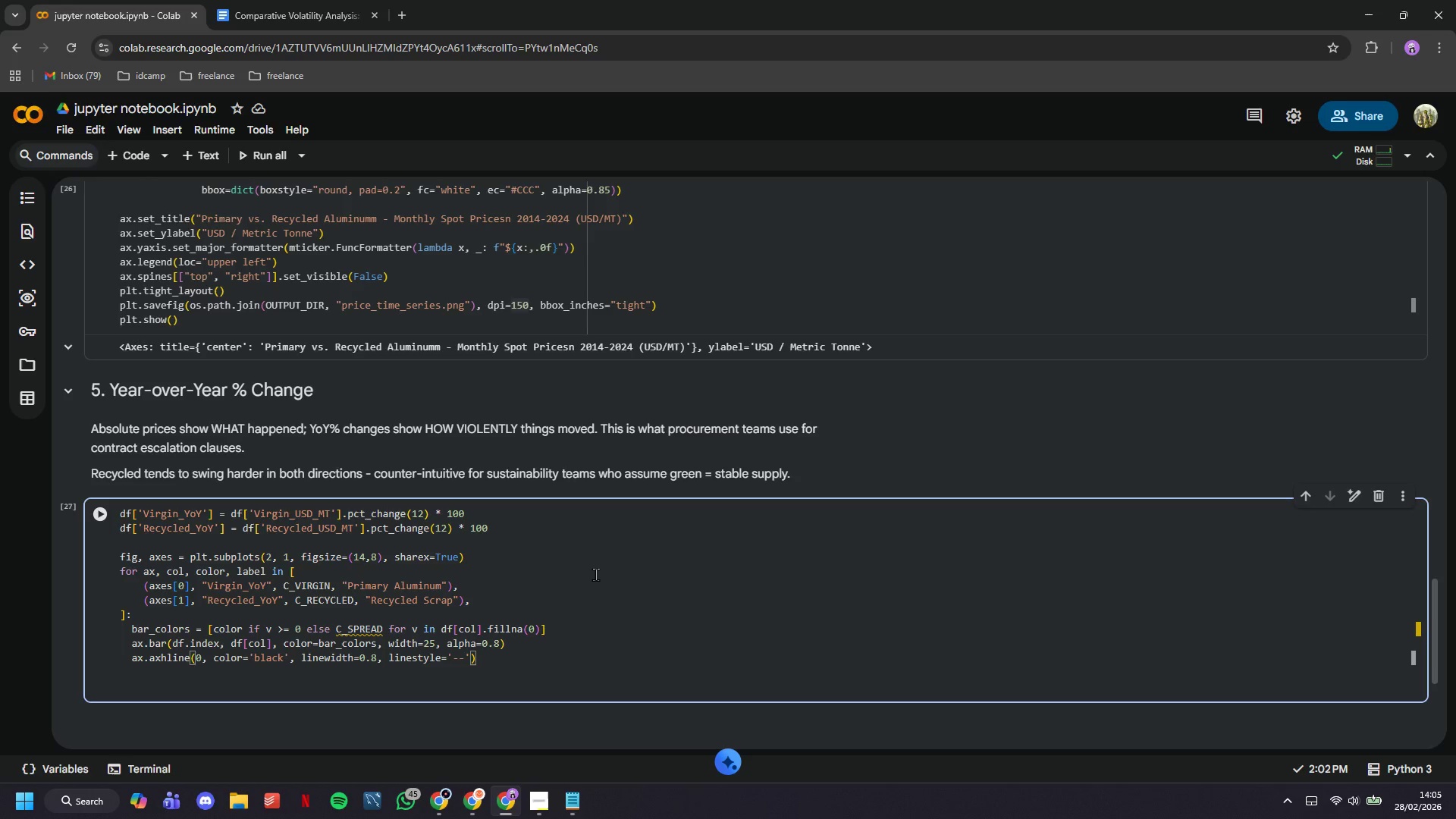 
type(, alpha=0.5)
 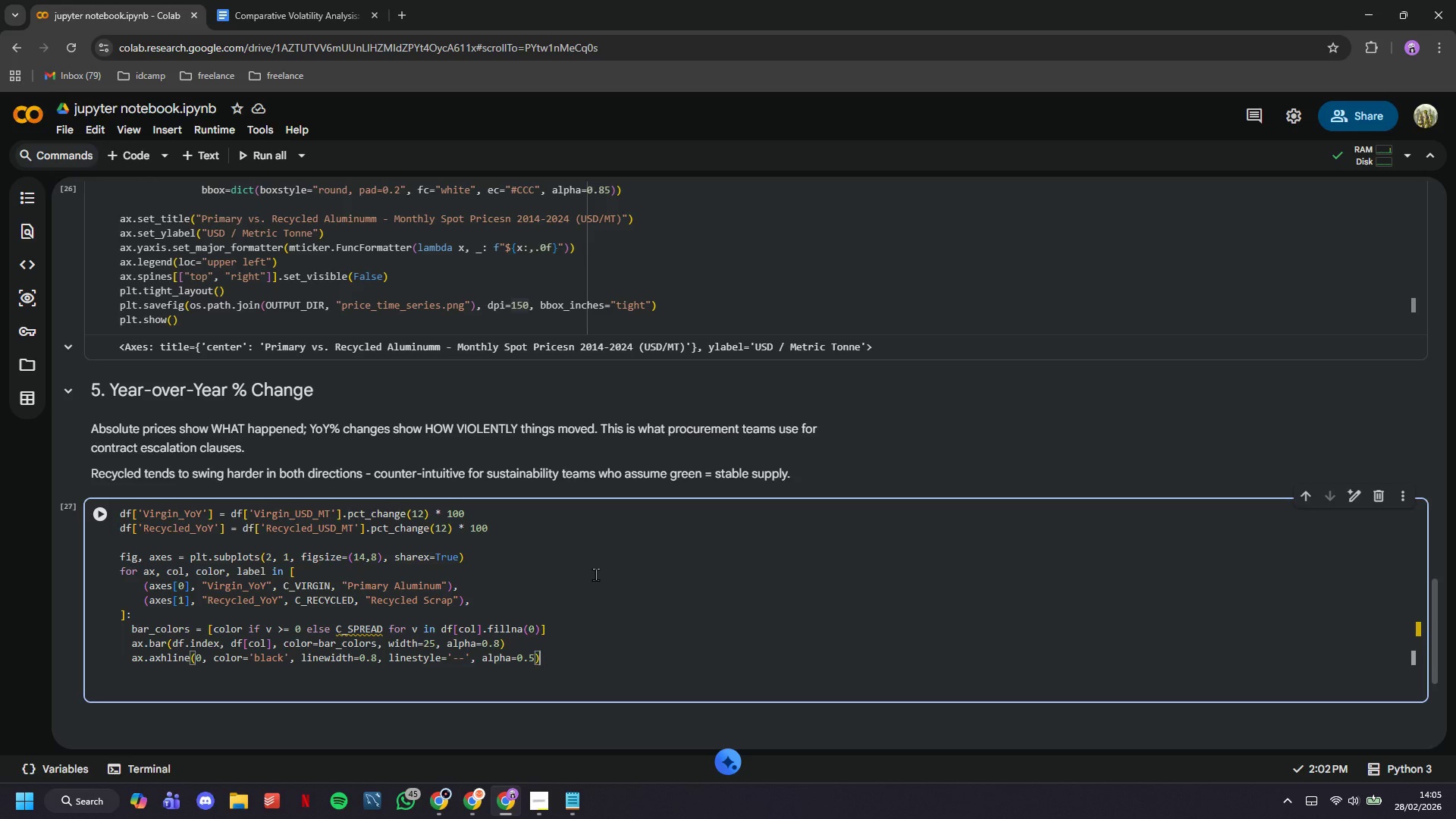 
key(ArrowRight)
 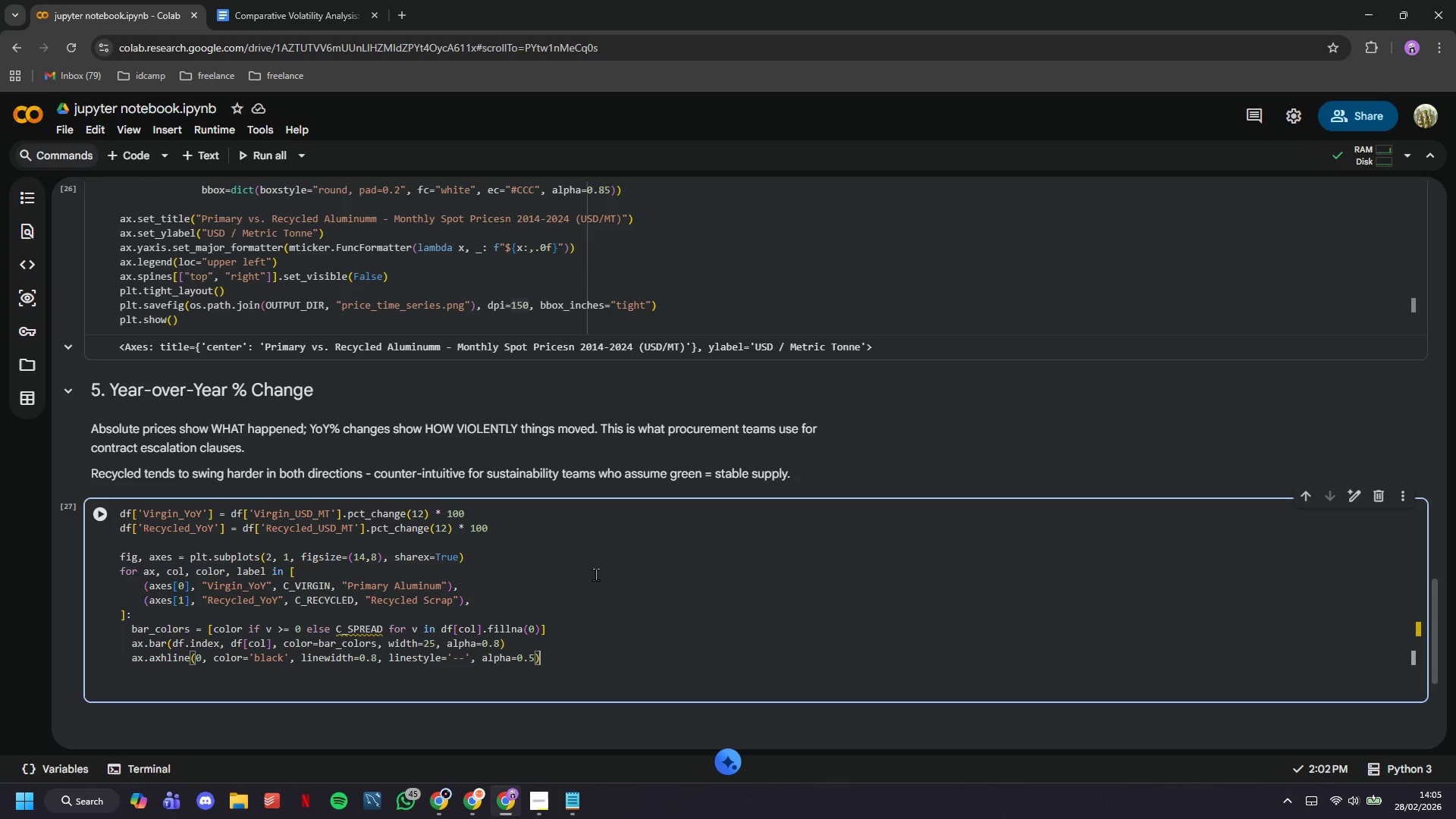 
key(Enter)
 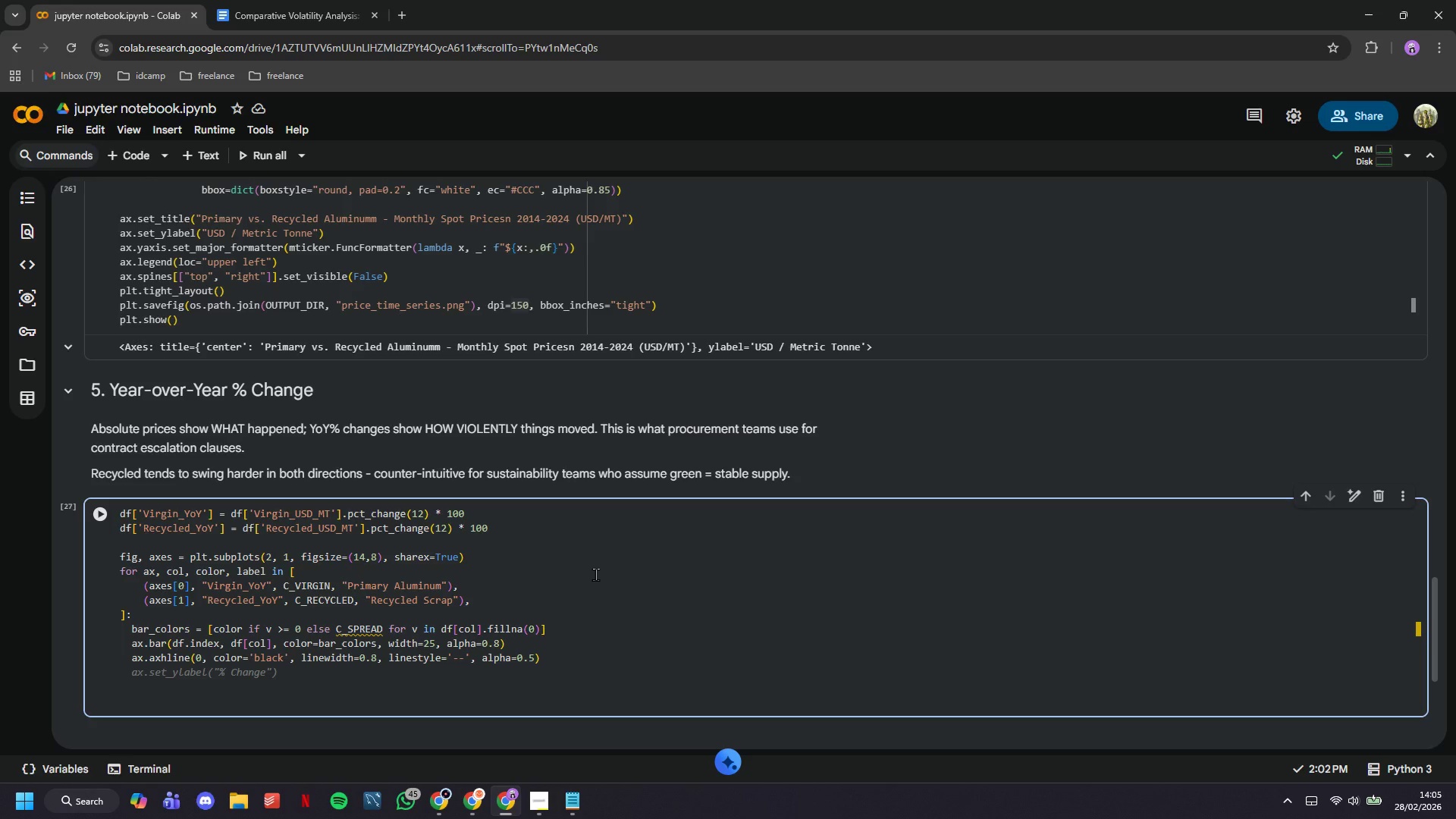 
type(mean_val = df[col)
 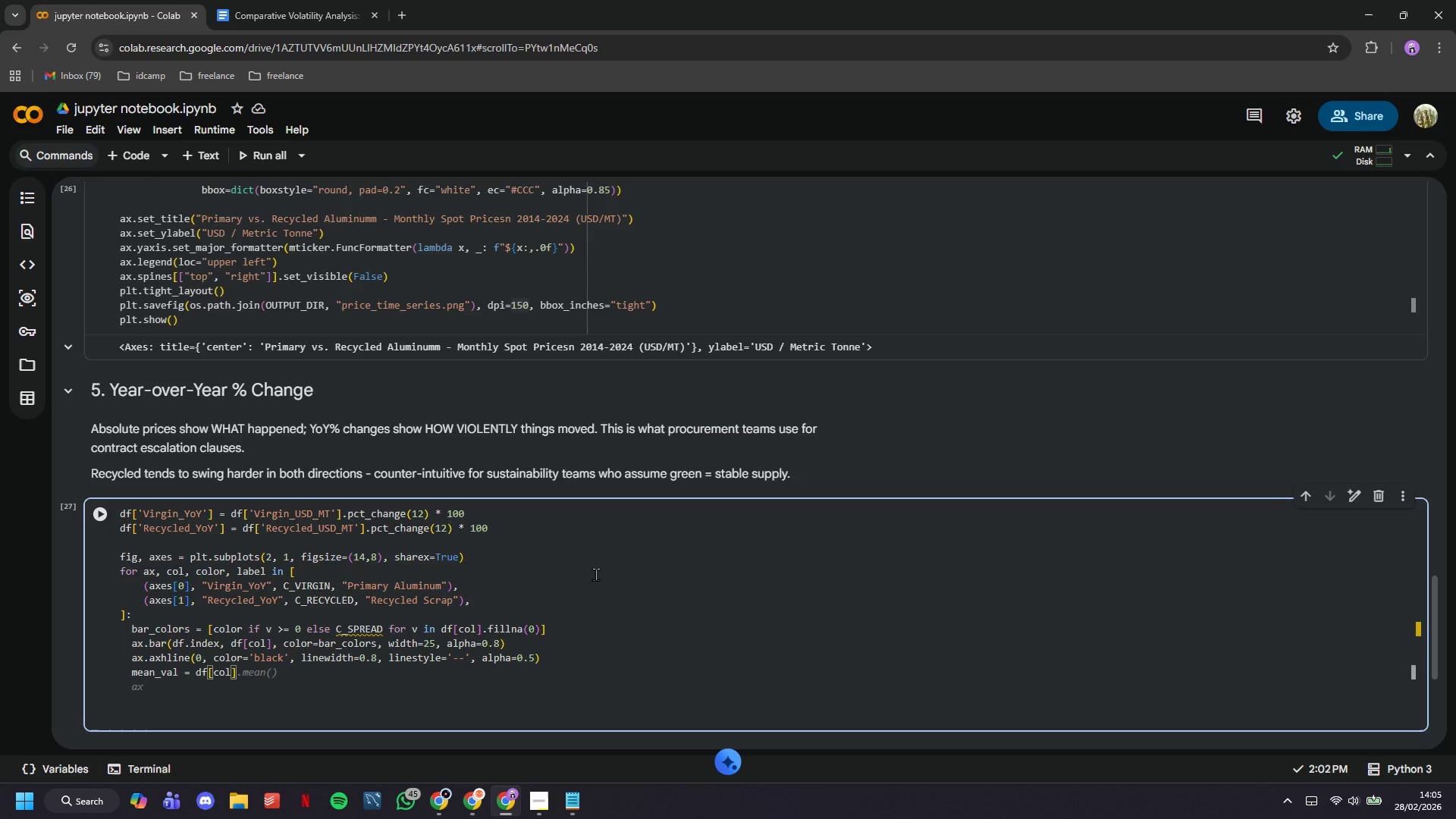 
key(ArrowRight)
 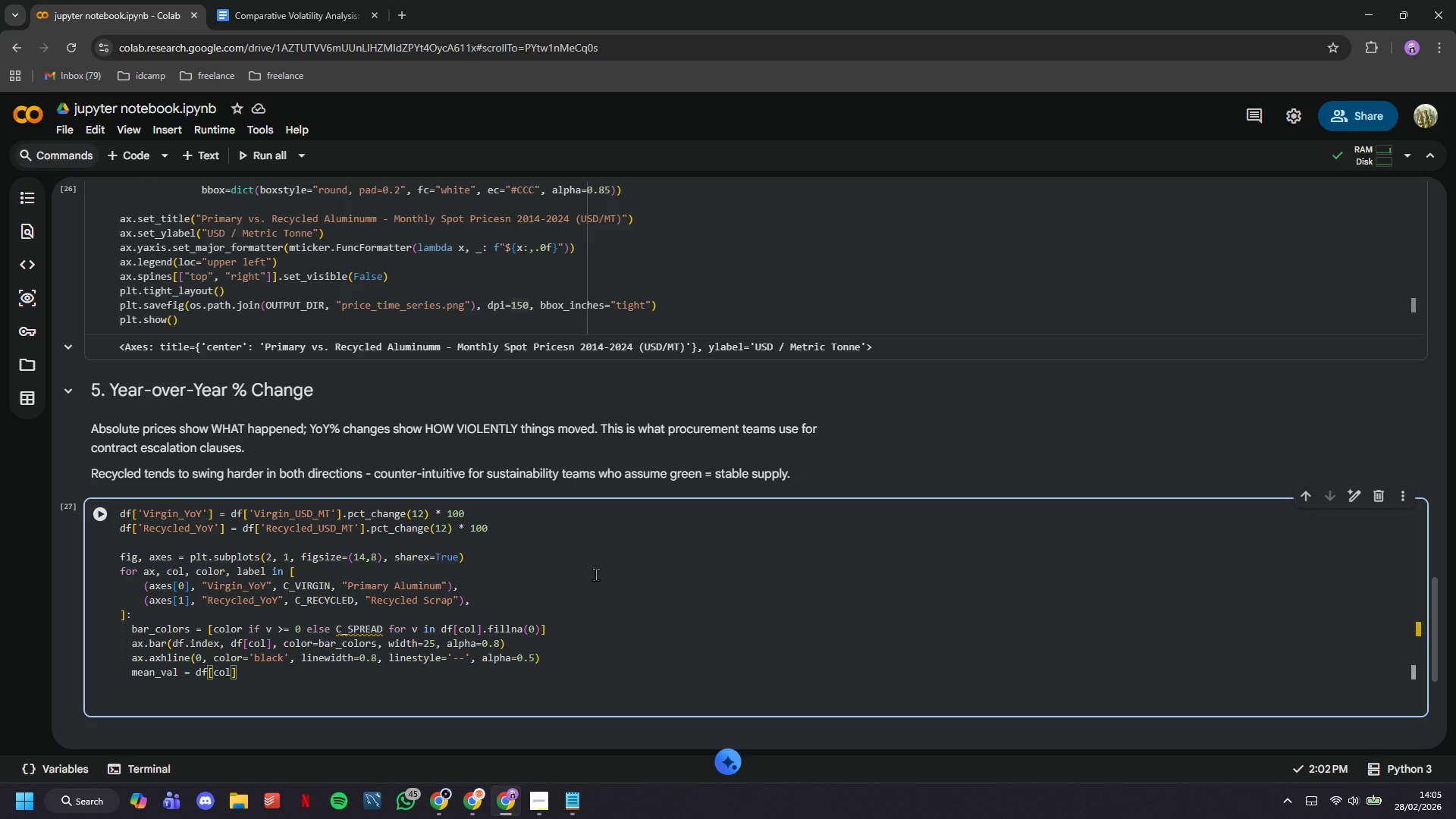 
type(.mean()
 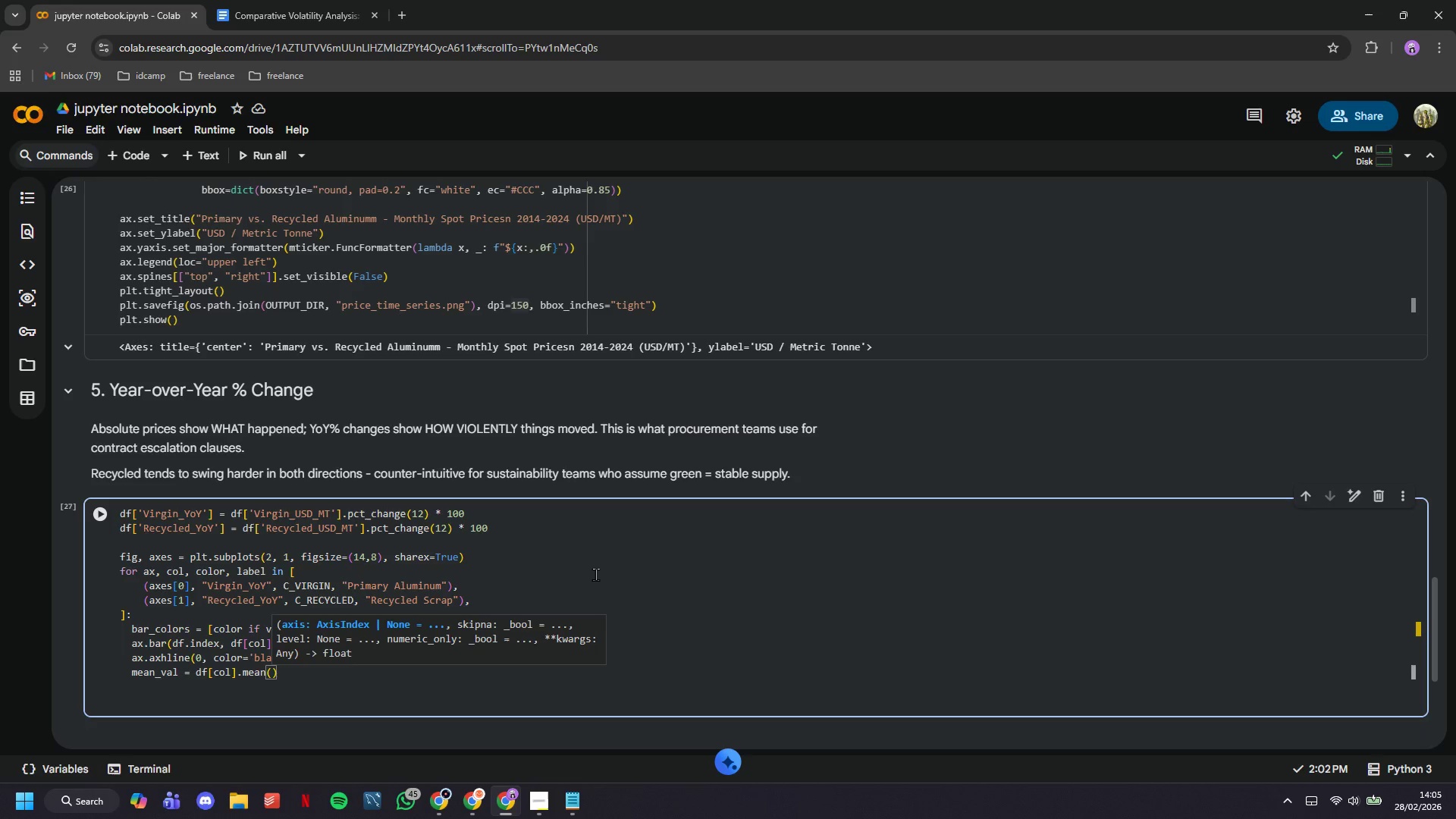 
key(ArrowRight)
 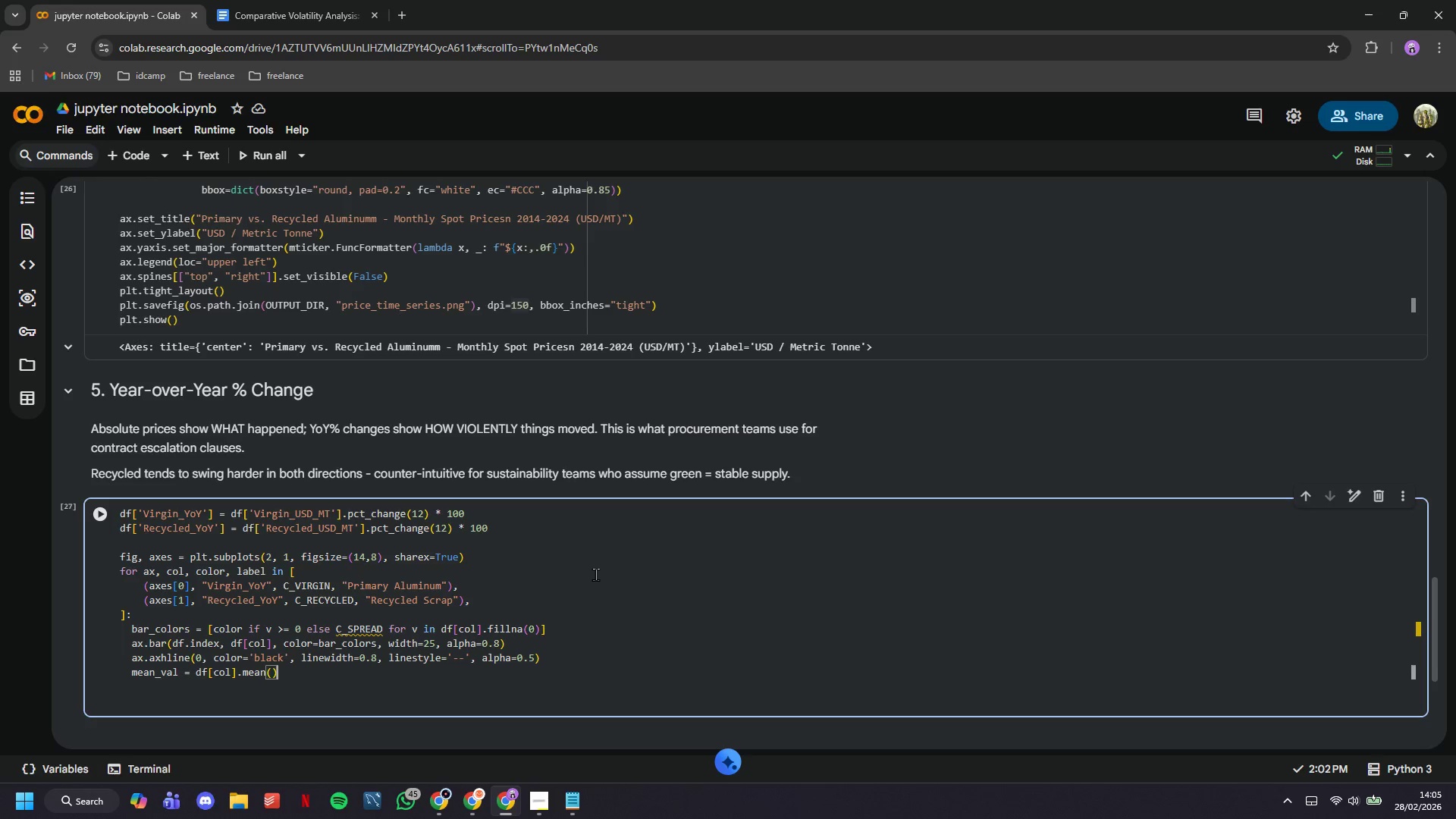 
key(Enter)
 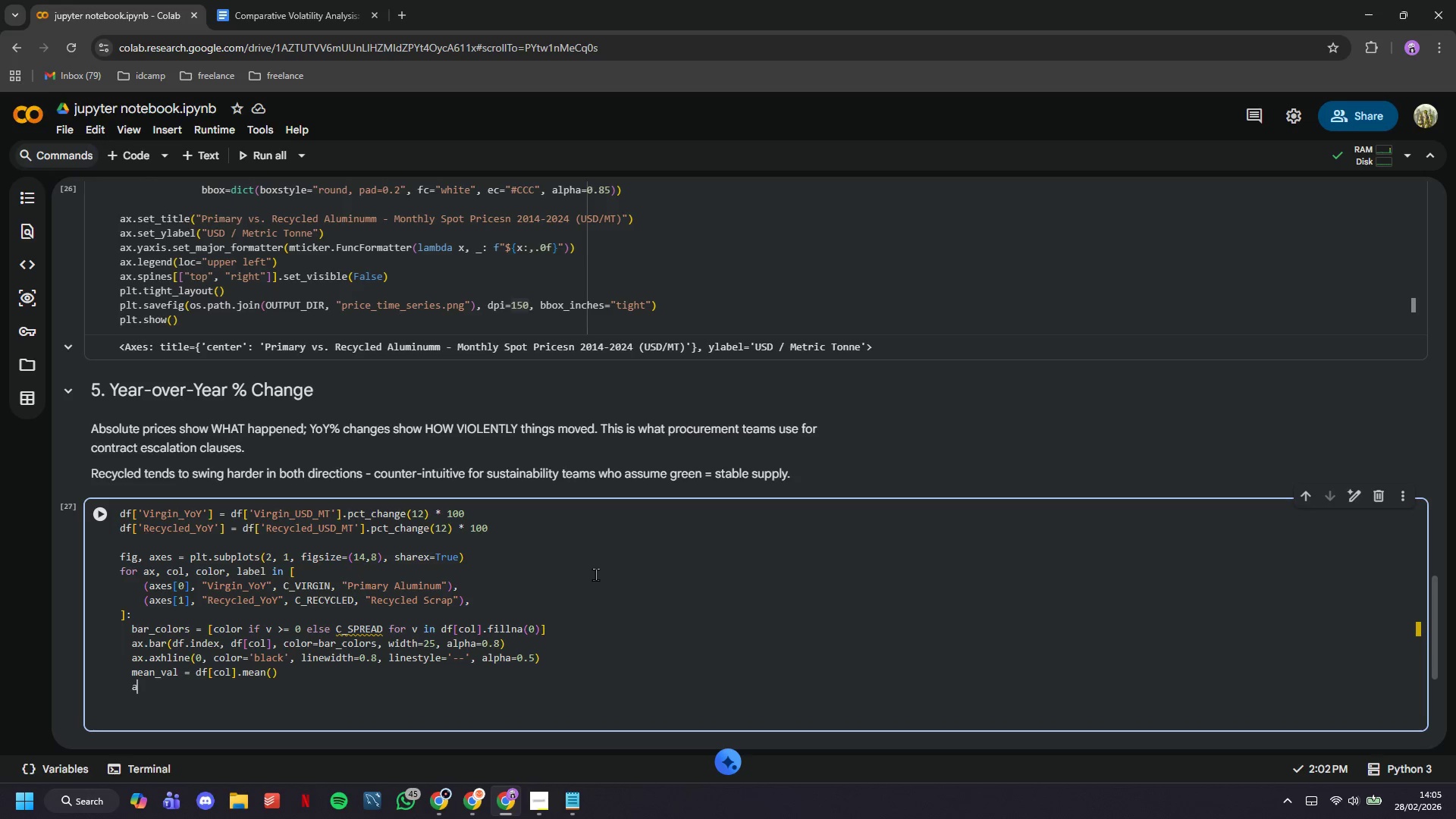 
type(ax.axhline(mean_val, color=ci)
key(Backspace)
type(oloe,)
key(Backspace)
key(Backspace)
type(r, linewidth=1.2, linestyle=":)
 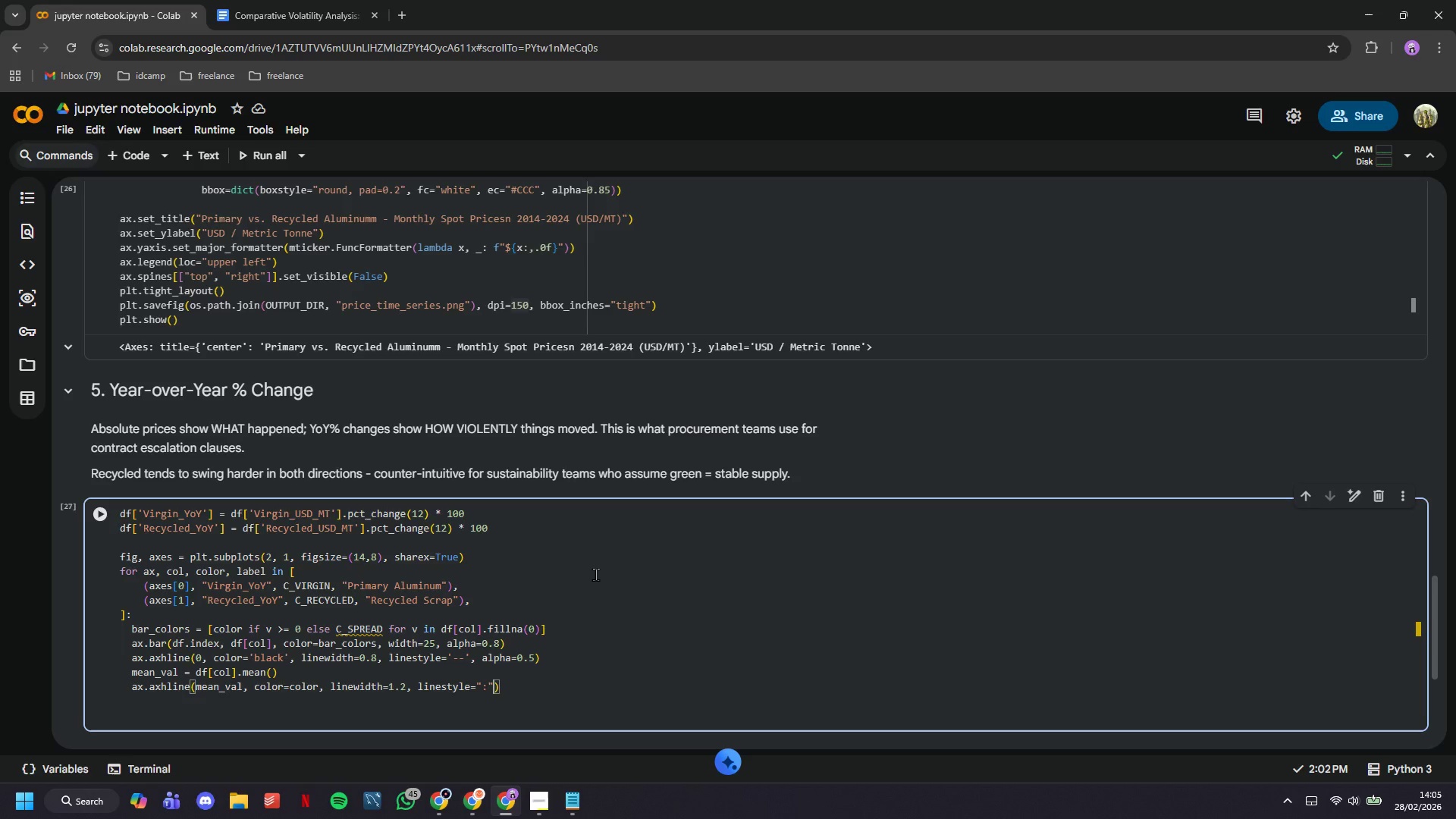 
 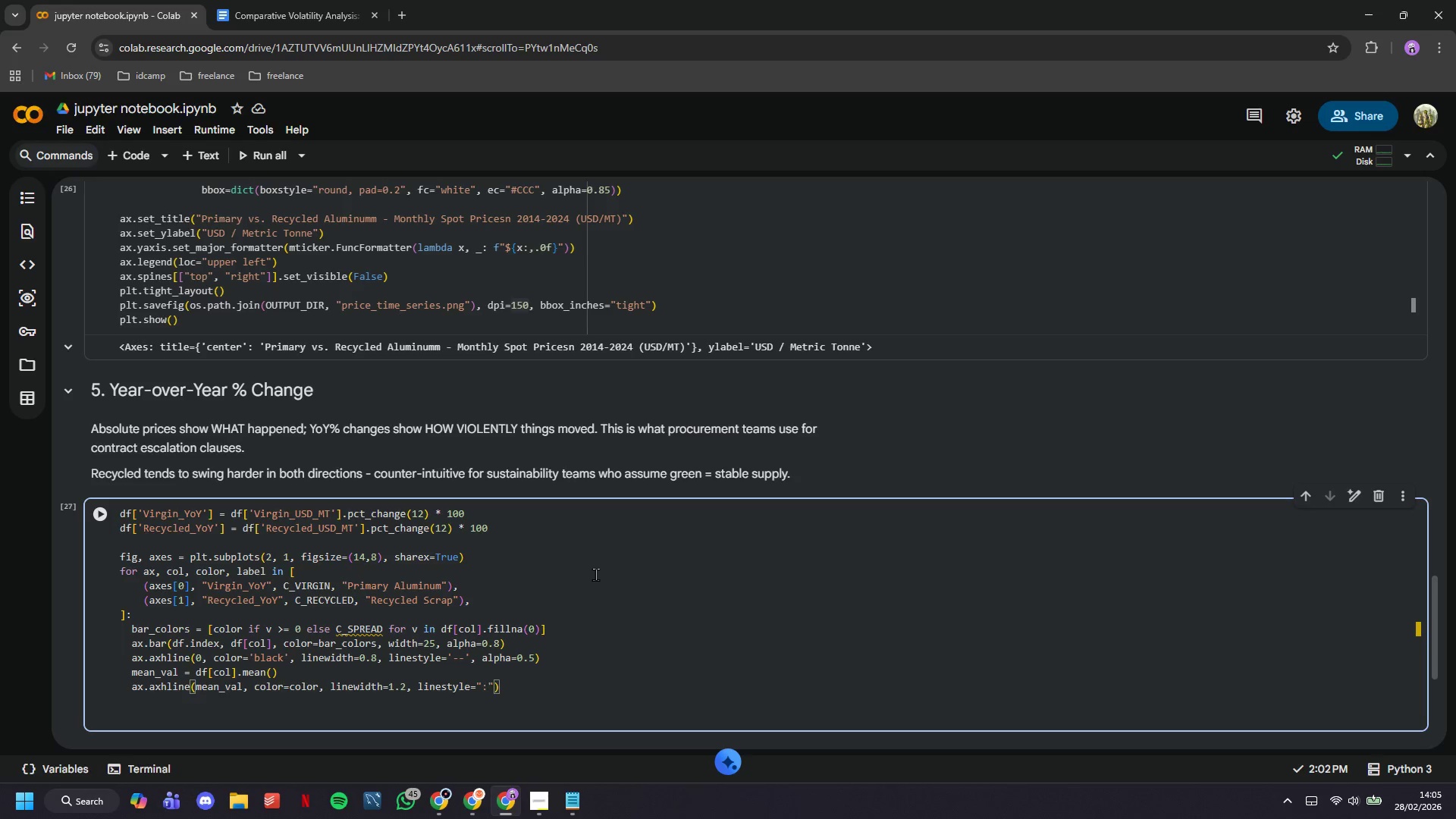 
key(ArrowRight)
 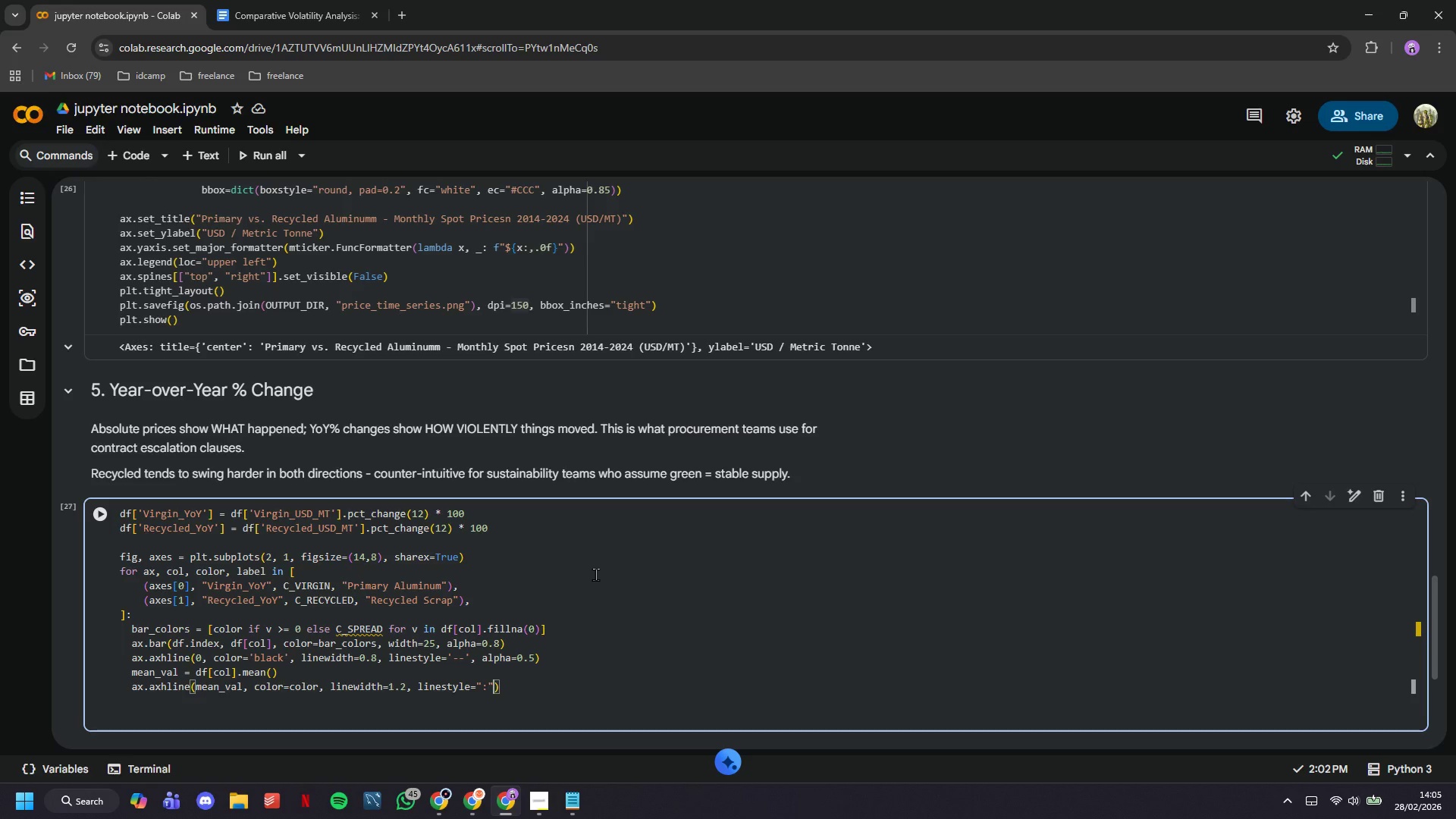 
key(Comma)
 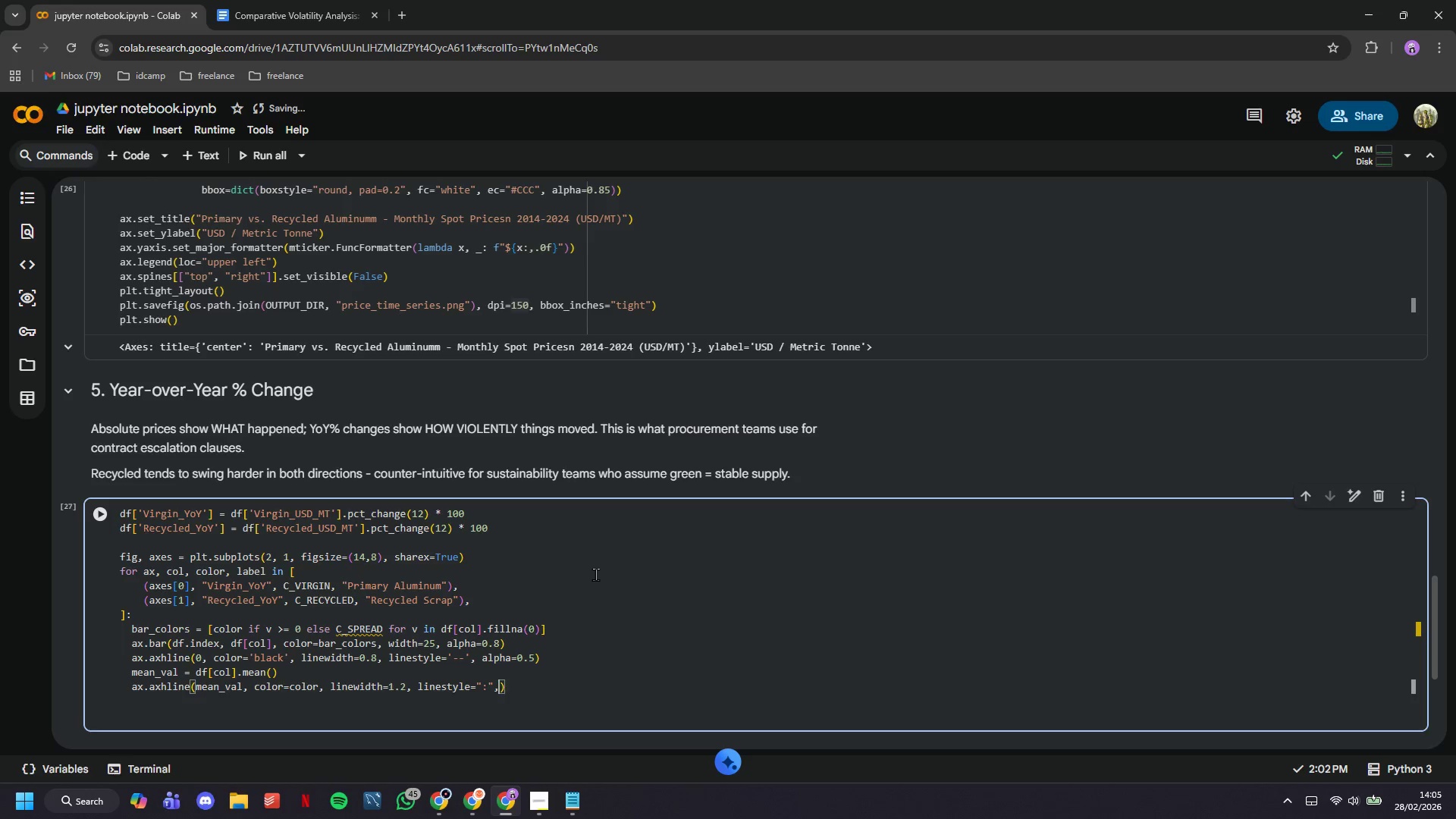 
key(Enter)
 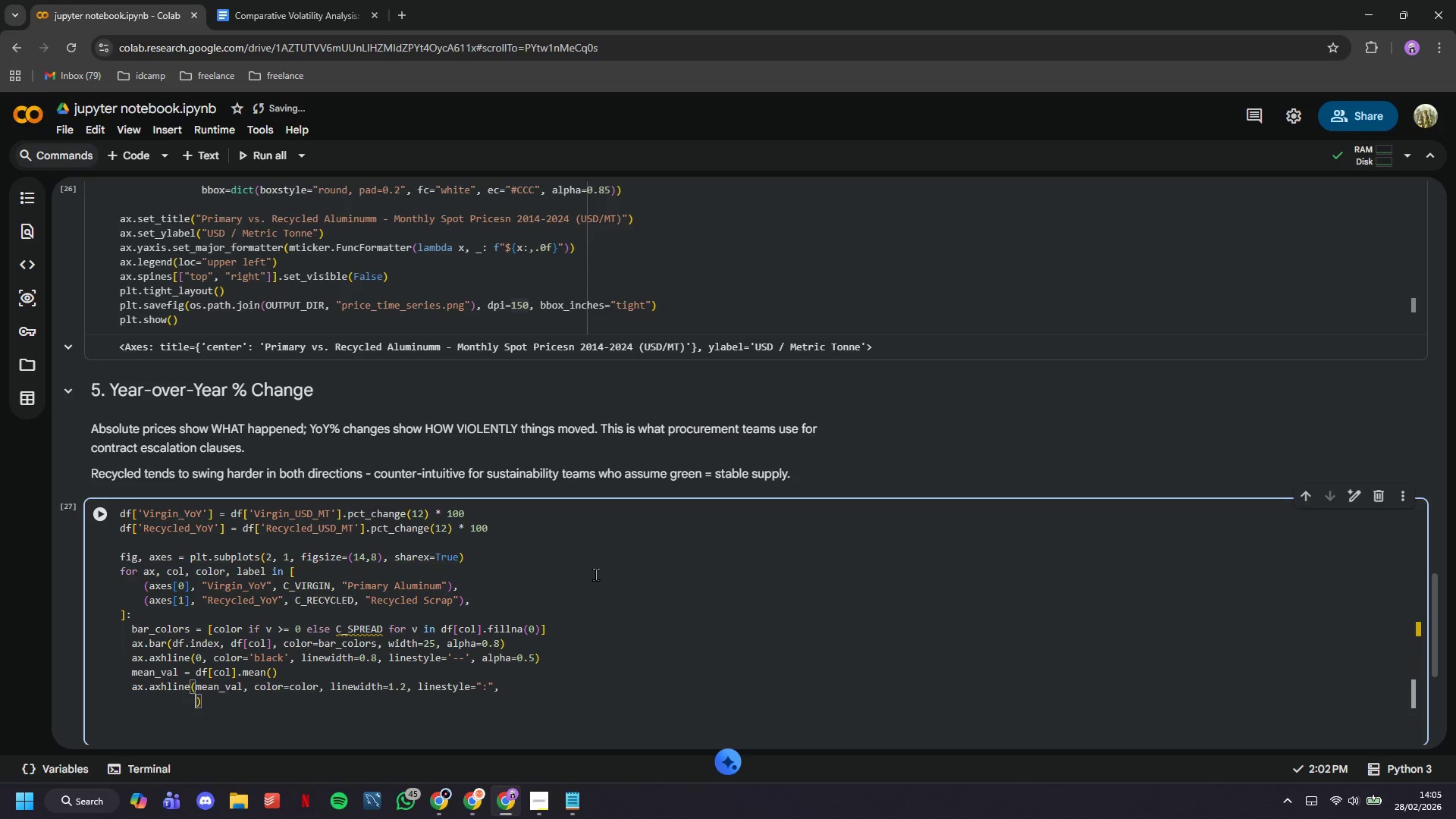 
type(label=f"Mean: {ma)
key(Backspace)
key(Backspace)
type(ean_VAL:_)
key(Backspace)
type(+.1f)
 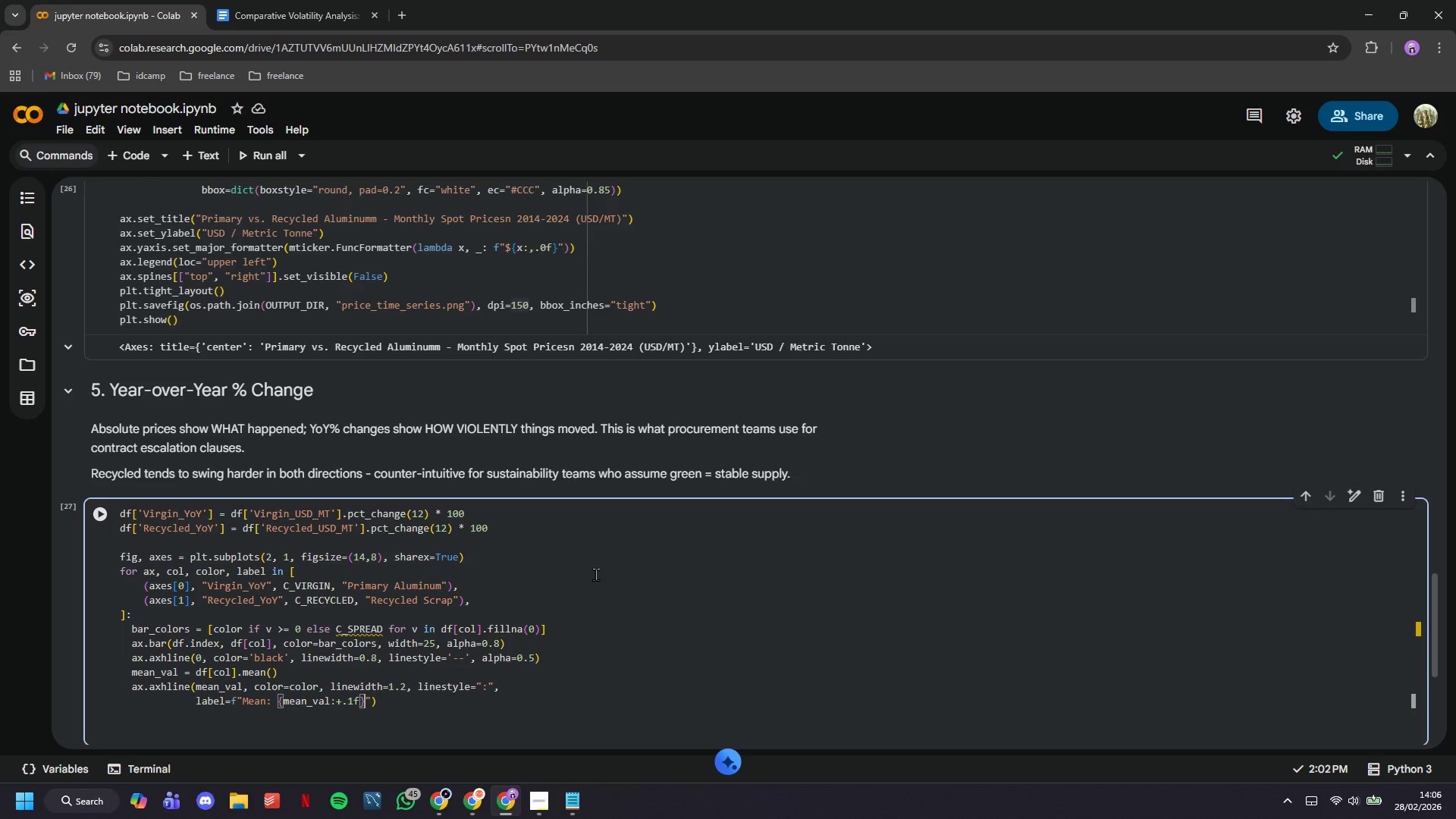 
 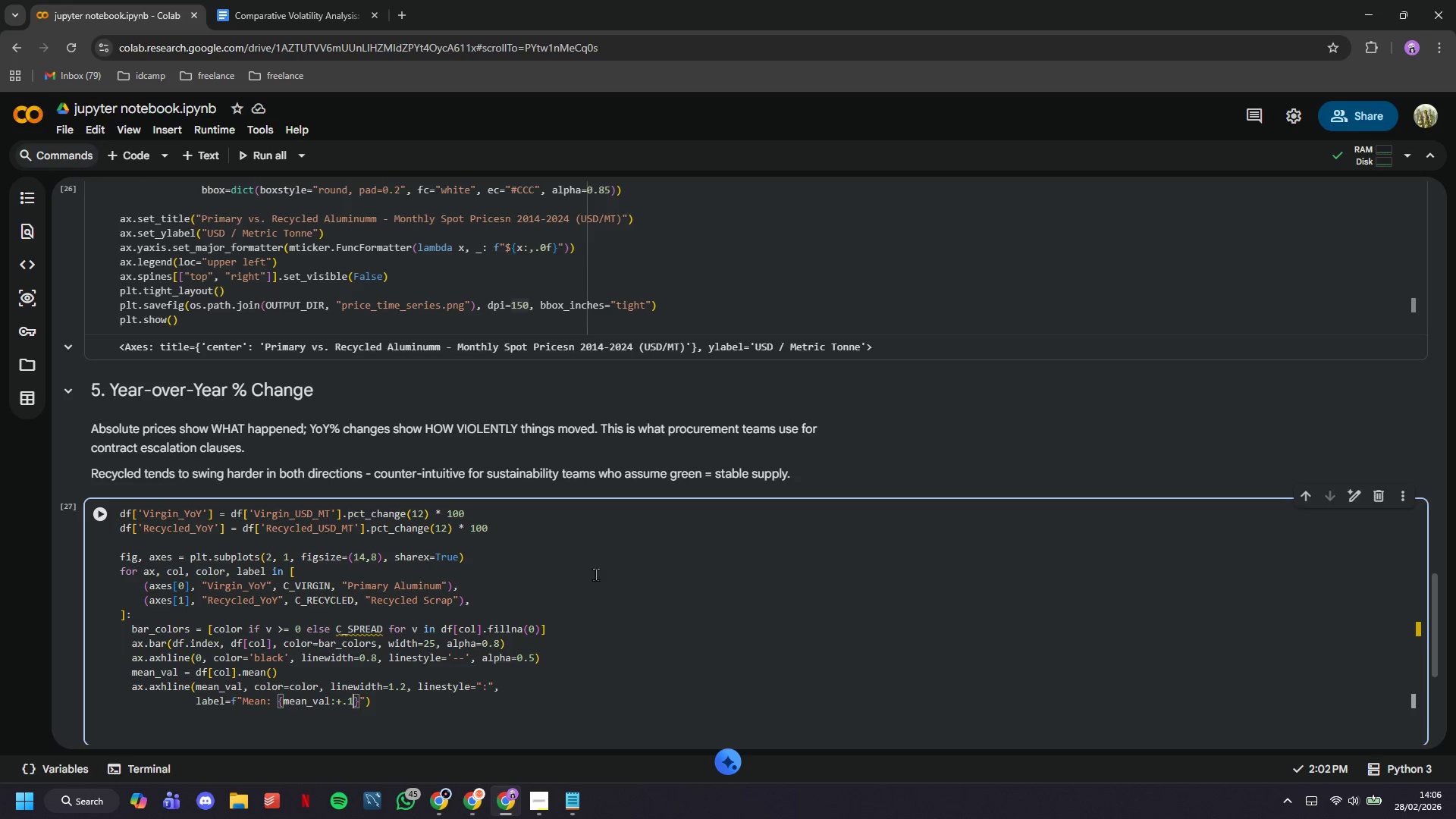 
key(ArrowRight)
 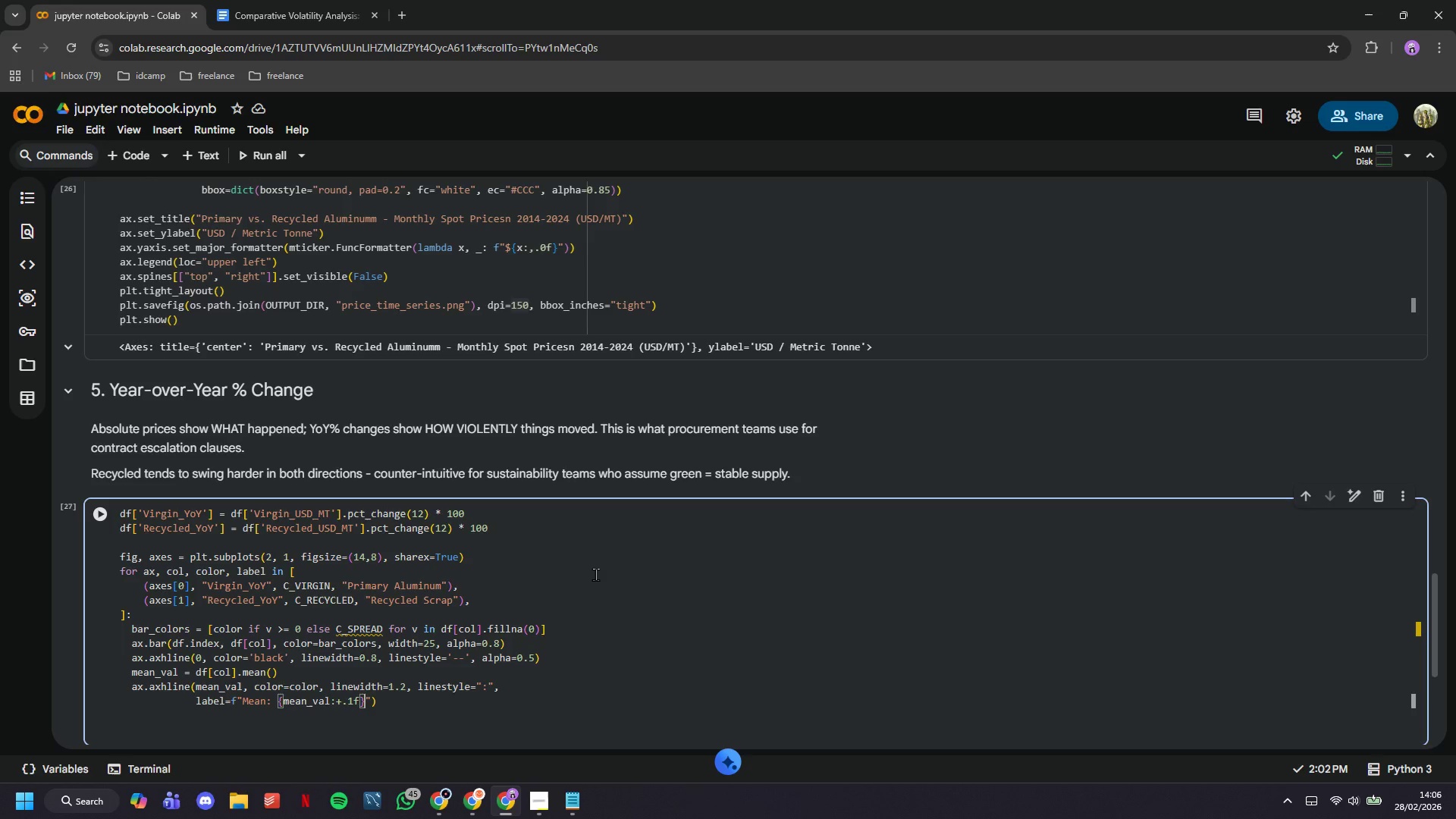 
key(Shift+ShiftLeft)
 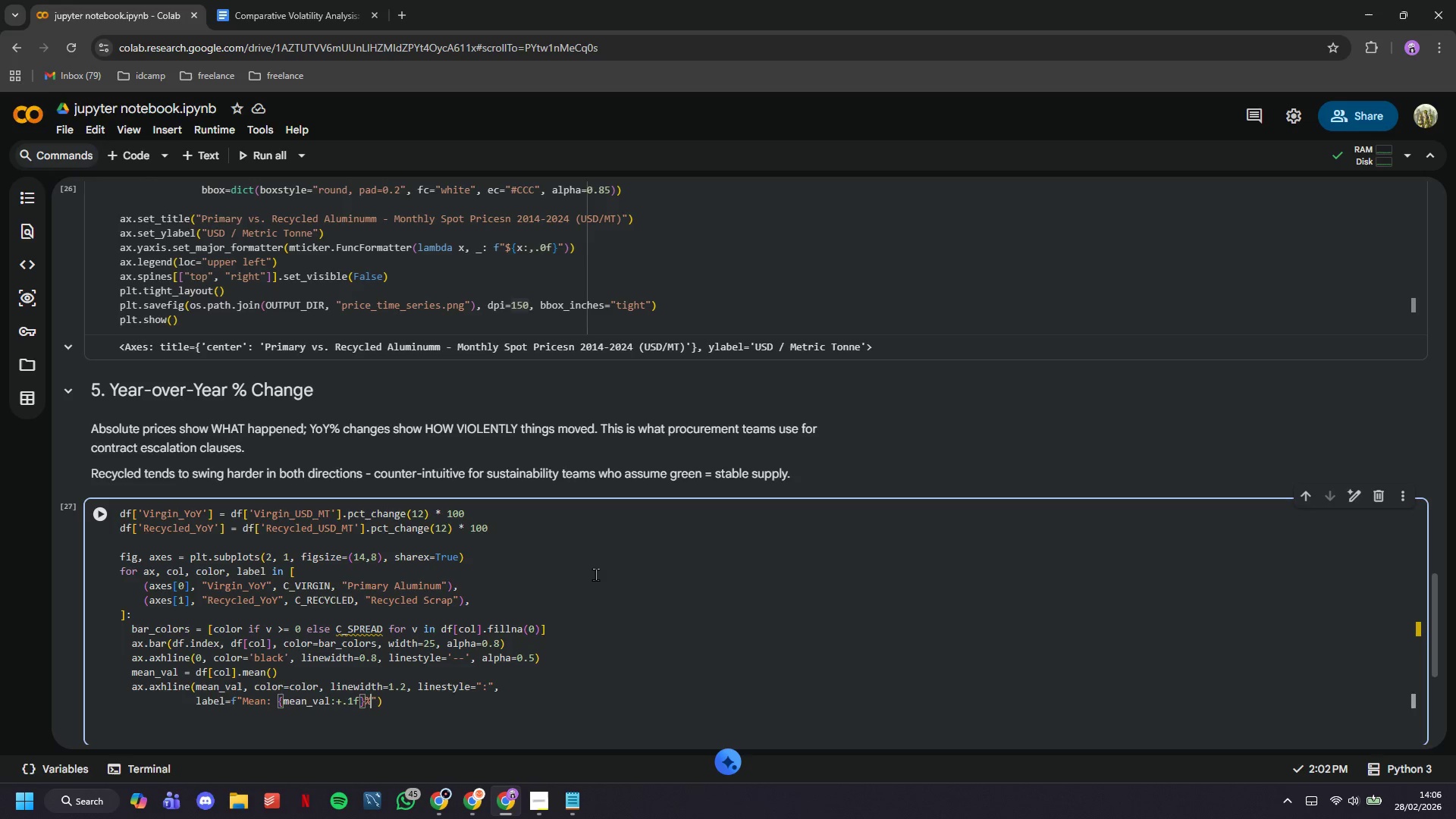 
key(Shift+5)
 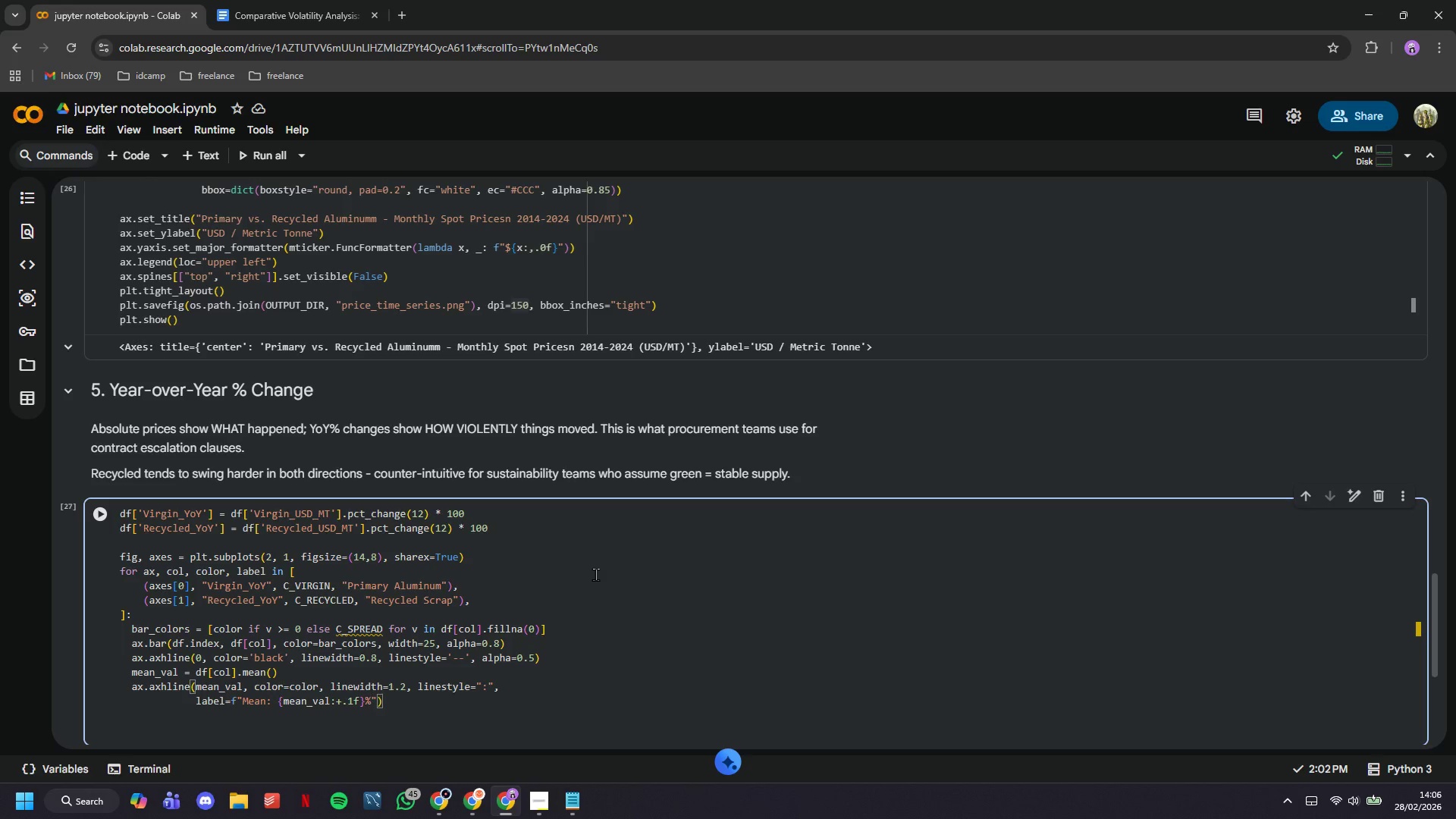 
key(ArrowRight)
 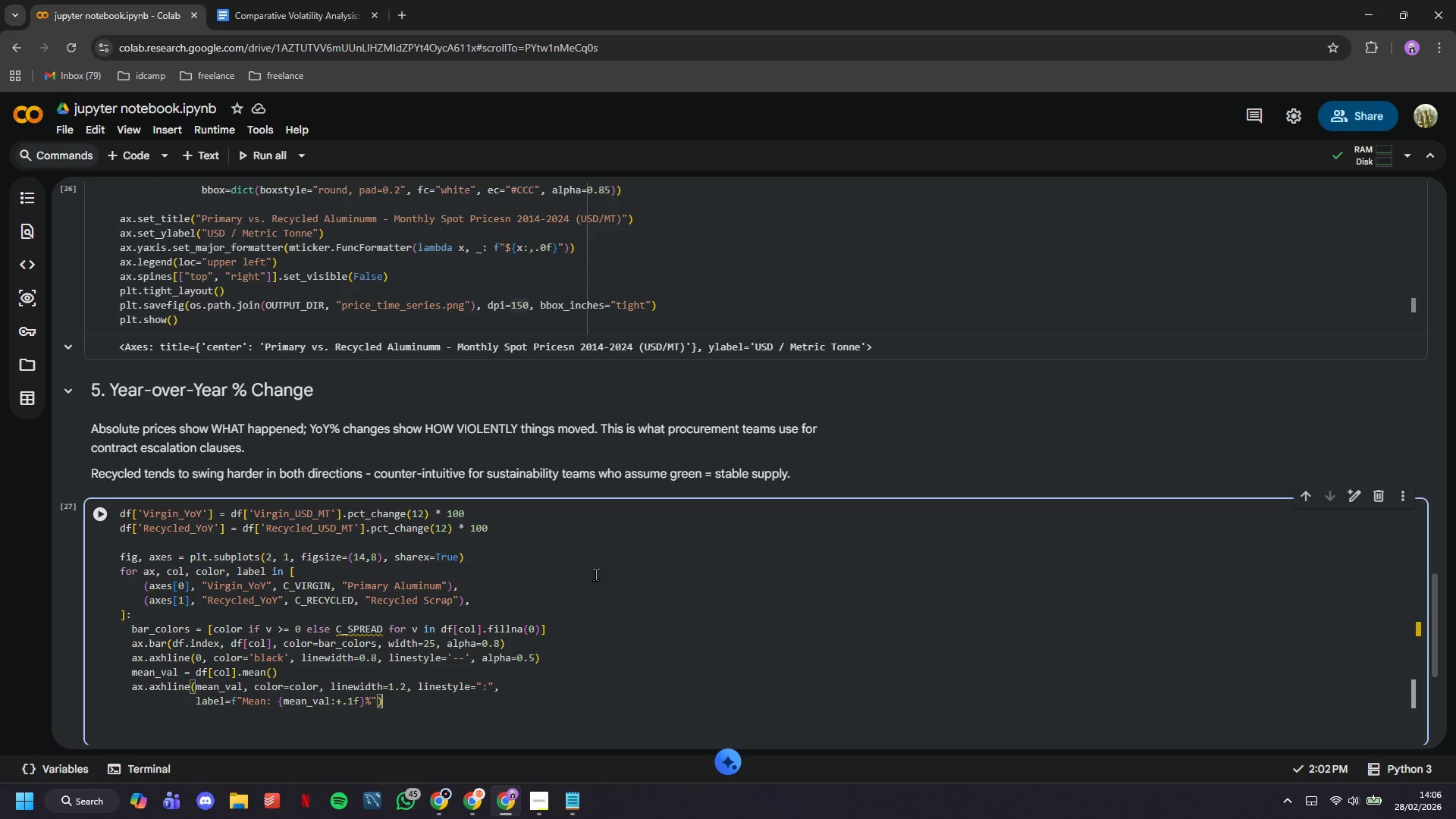 
key(ArrowRight)
 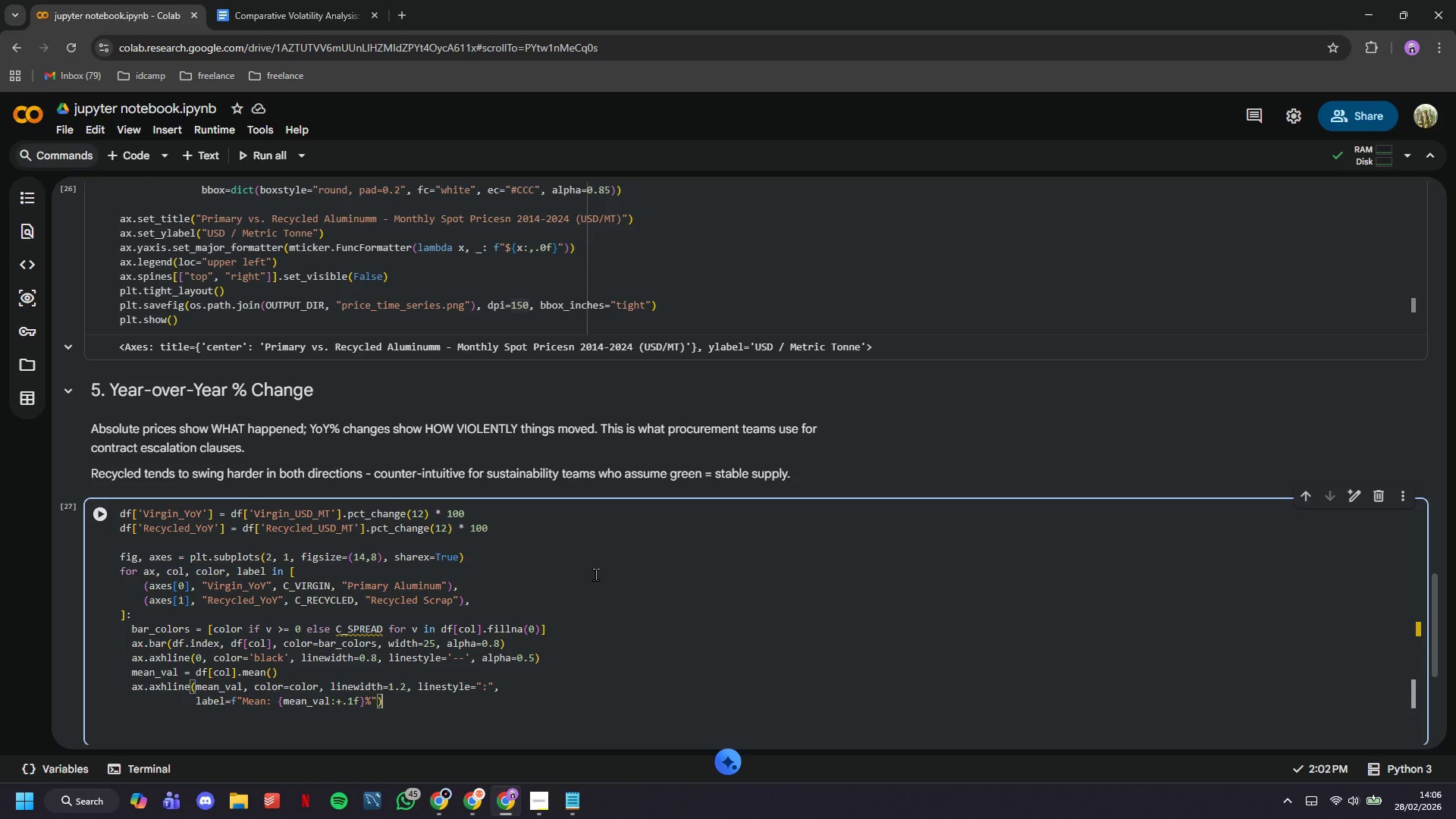 
key(Enter)
 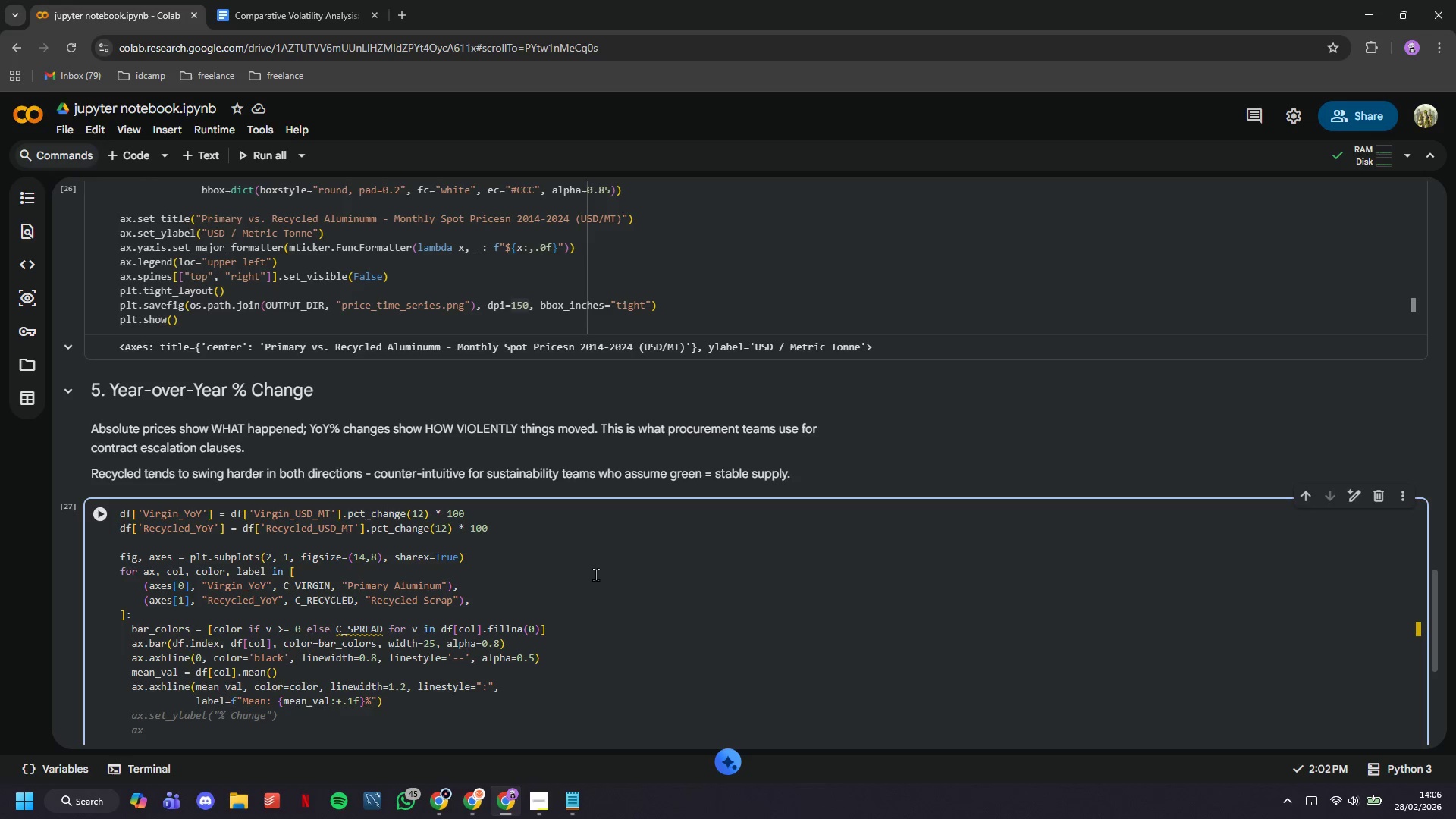 
type(ax.set_label("oY Change (%)
 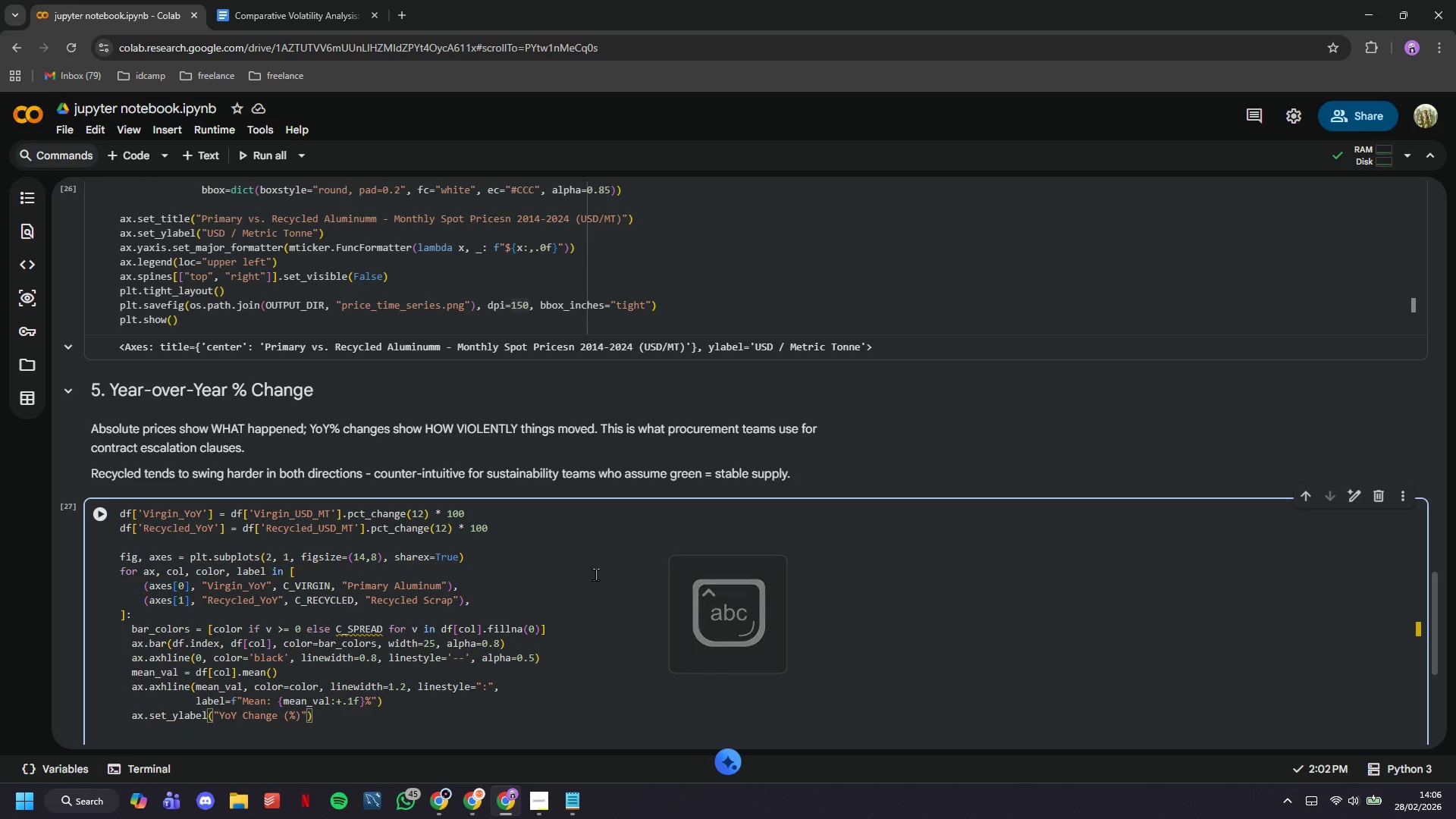 
key(ArrowRight)
 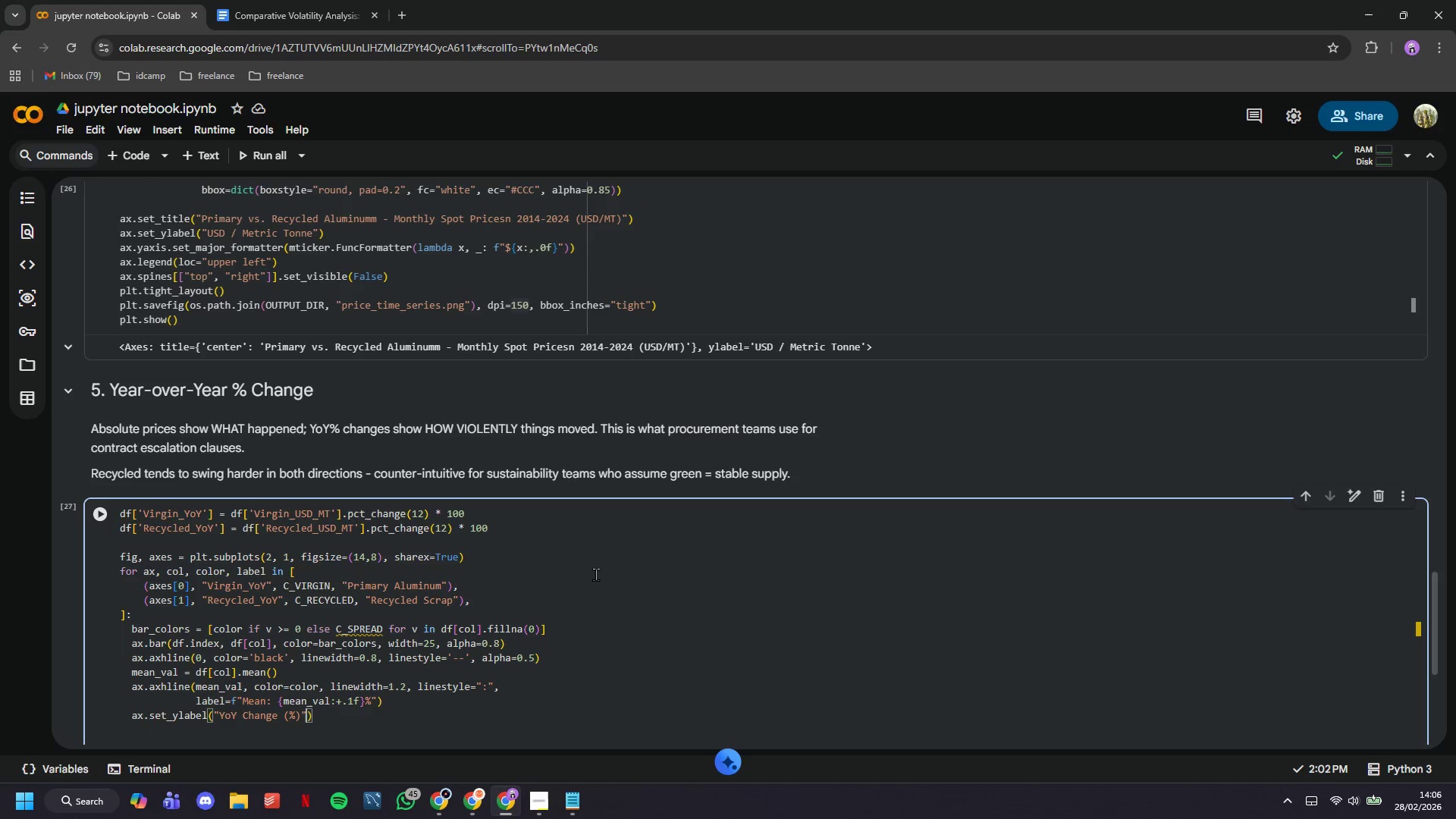 
key(ArrowRight)
 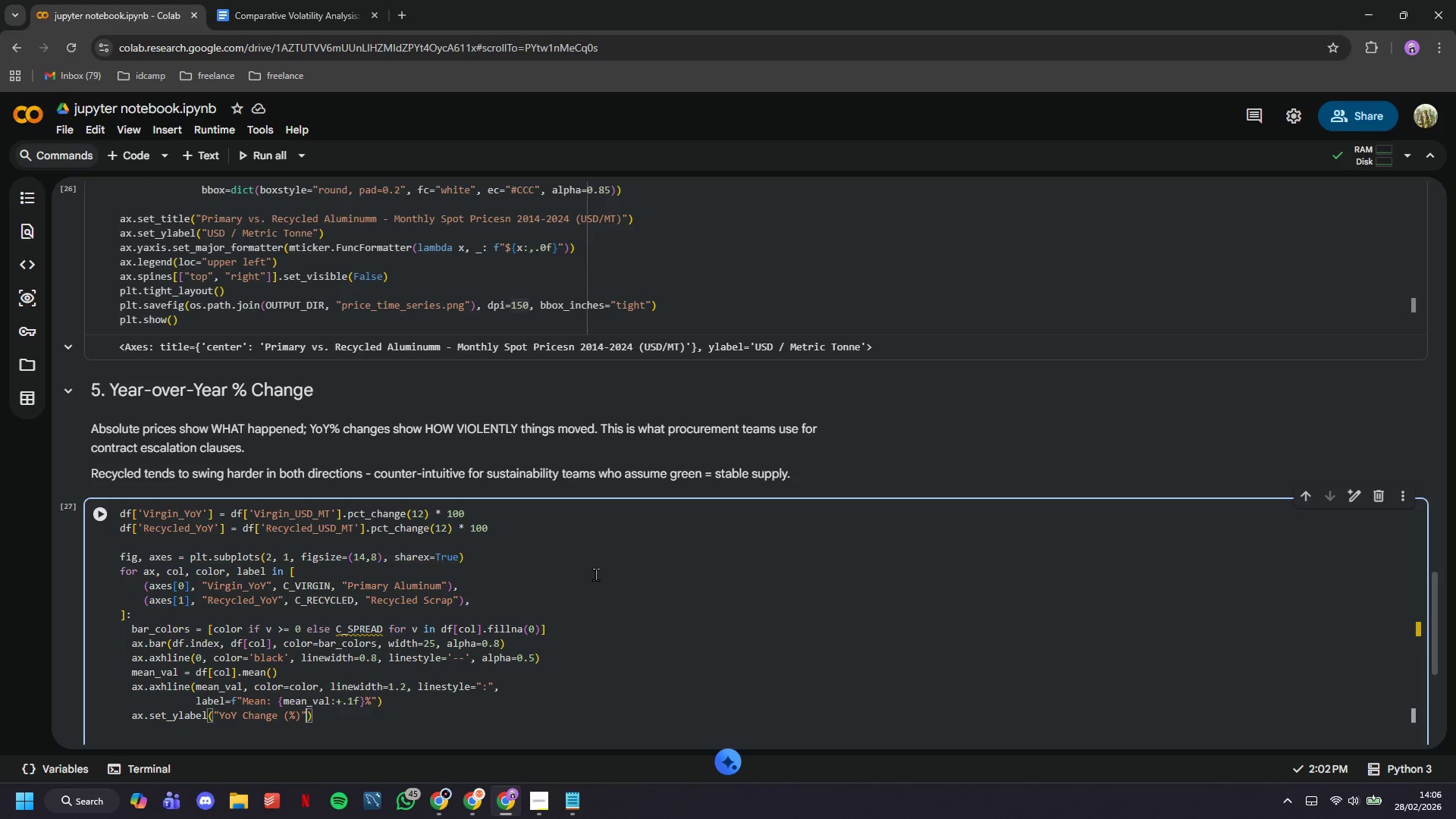 
key(ArrowRight)
 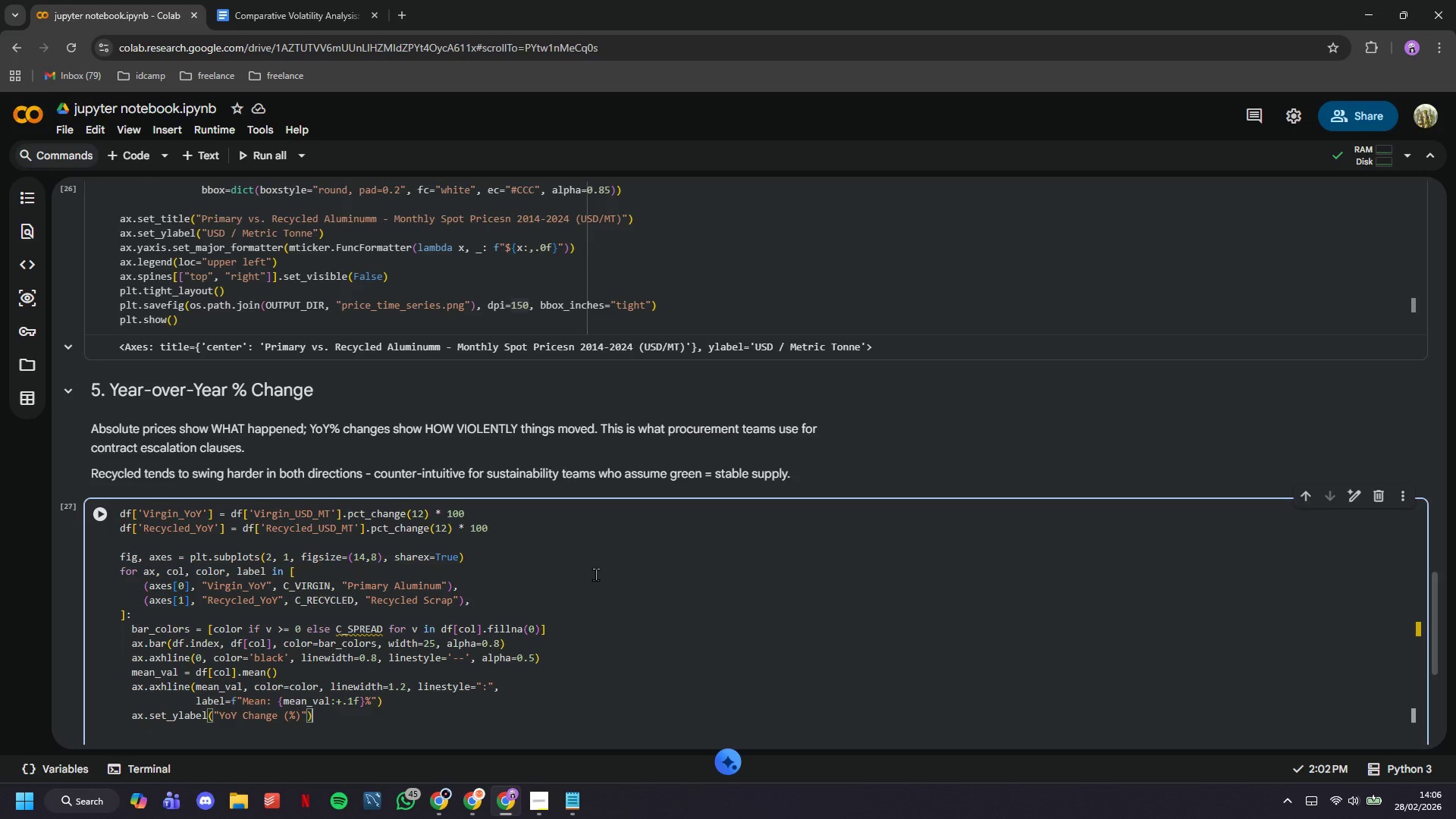 
key(Enter)
 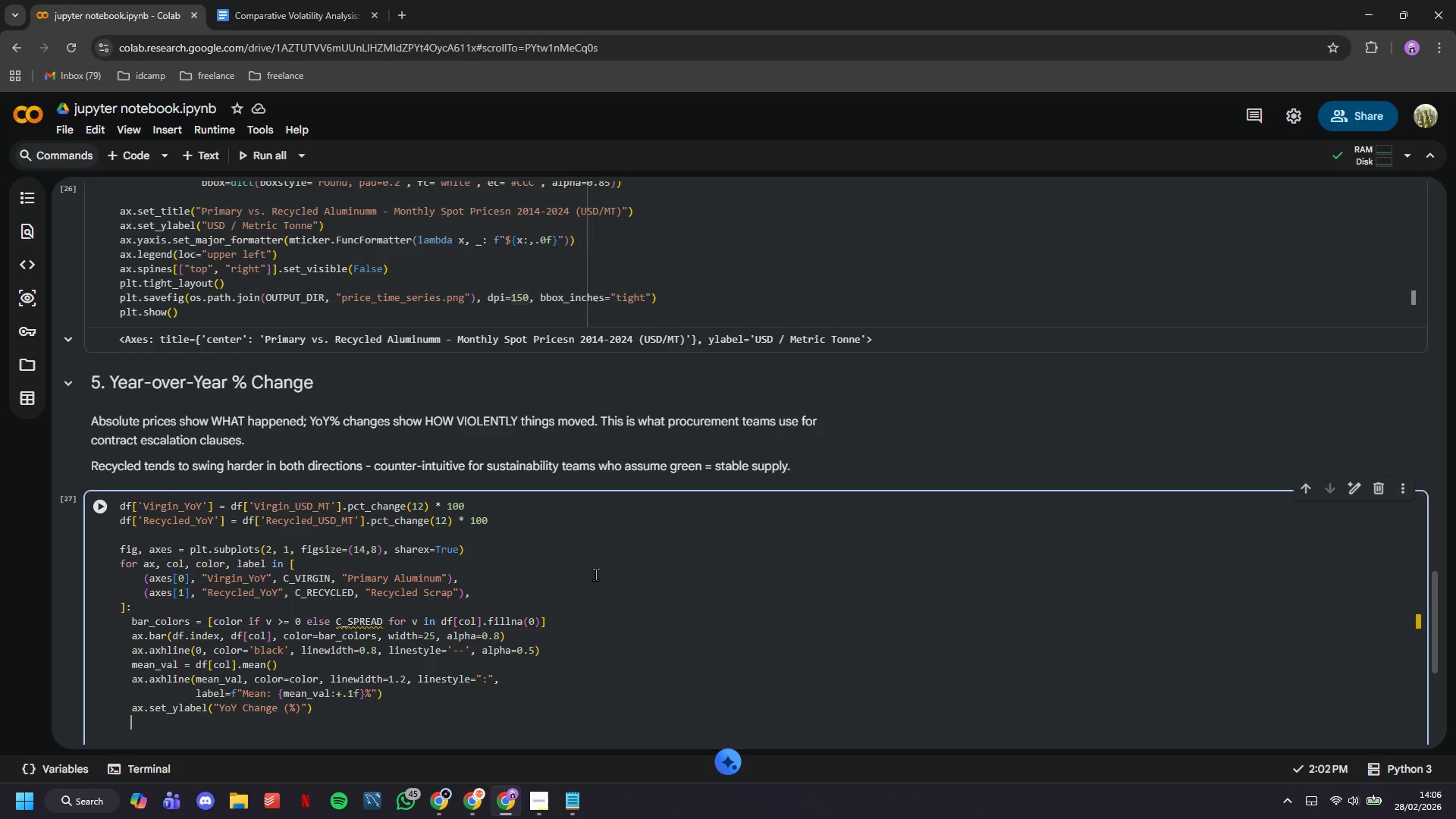 
type(ax.set_tite)
key(Backspace)
key(Backspace)
type(le)
key(Backspace)
key(Backspace)
type(tle(f"{label)
 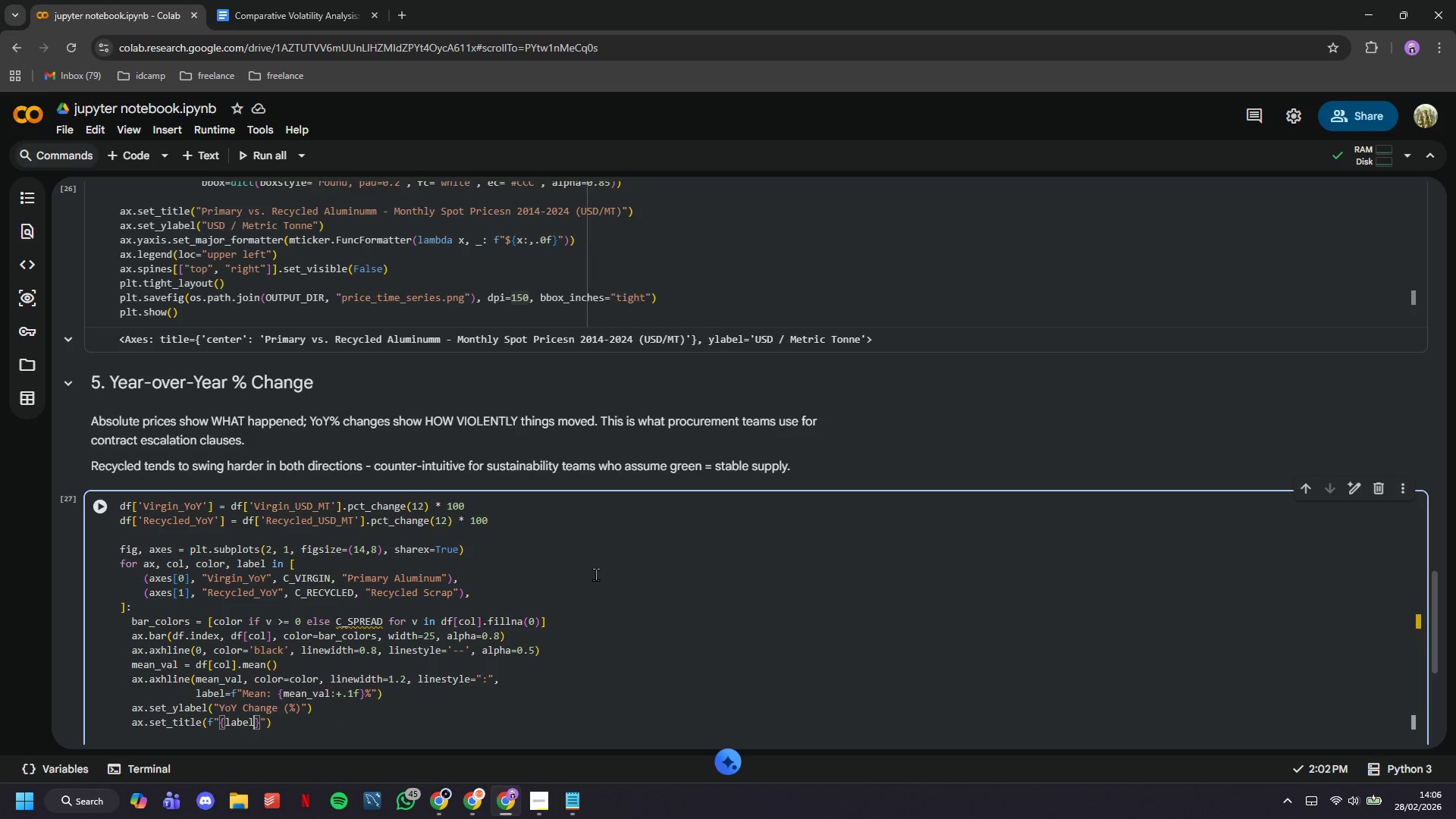 
key(ArrowRight)
 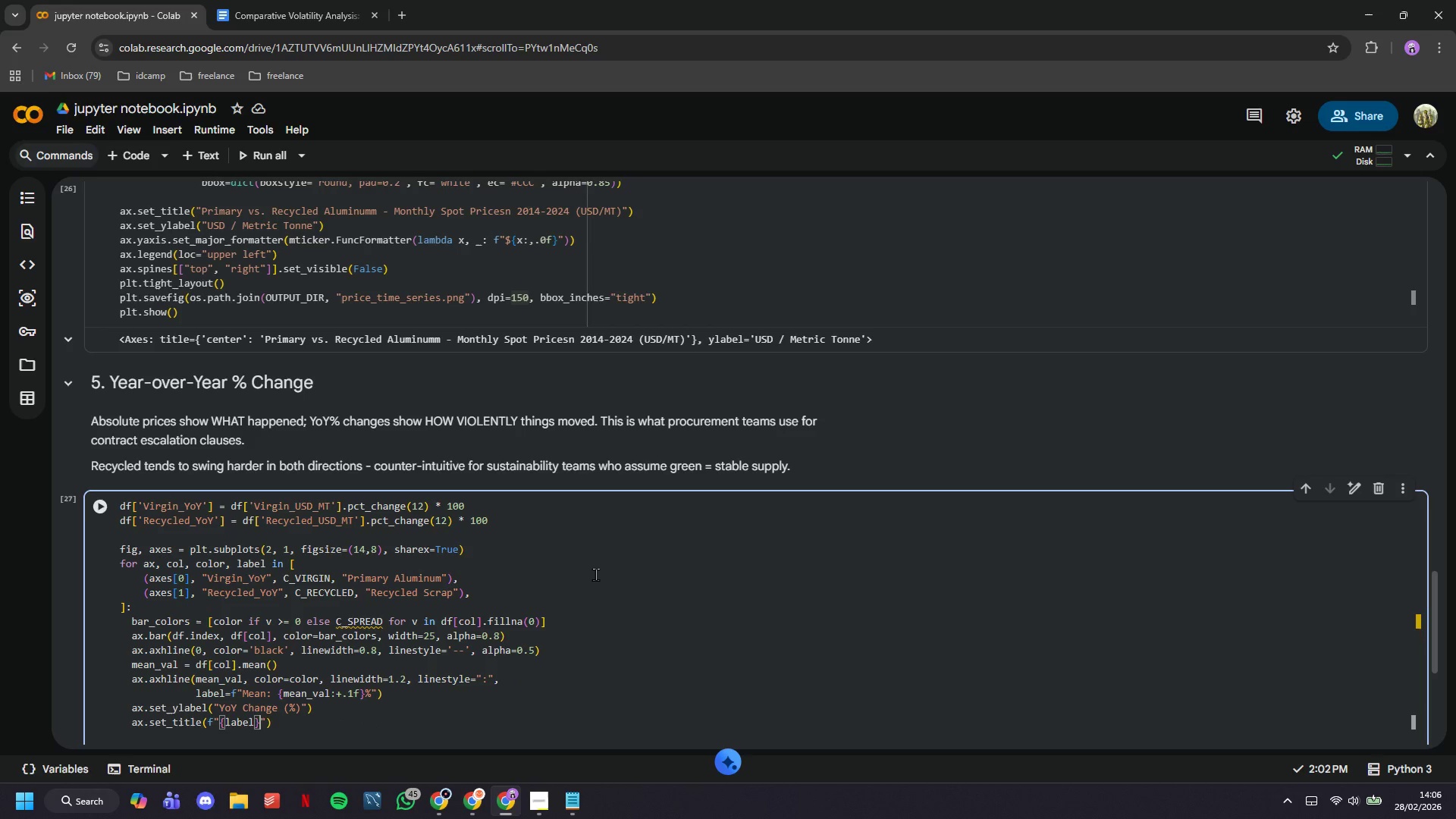 
type( - Year-over-Year Price Change)
 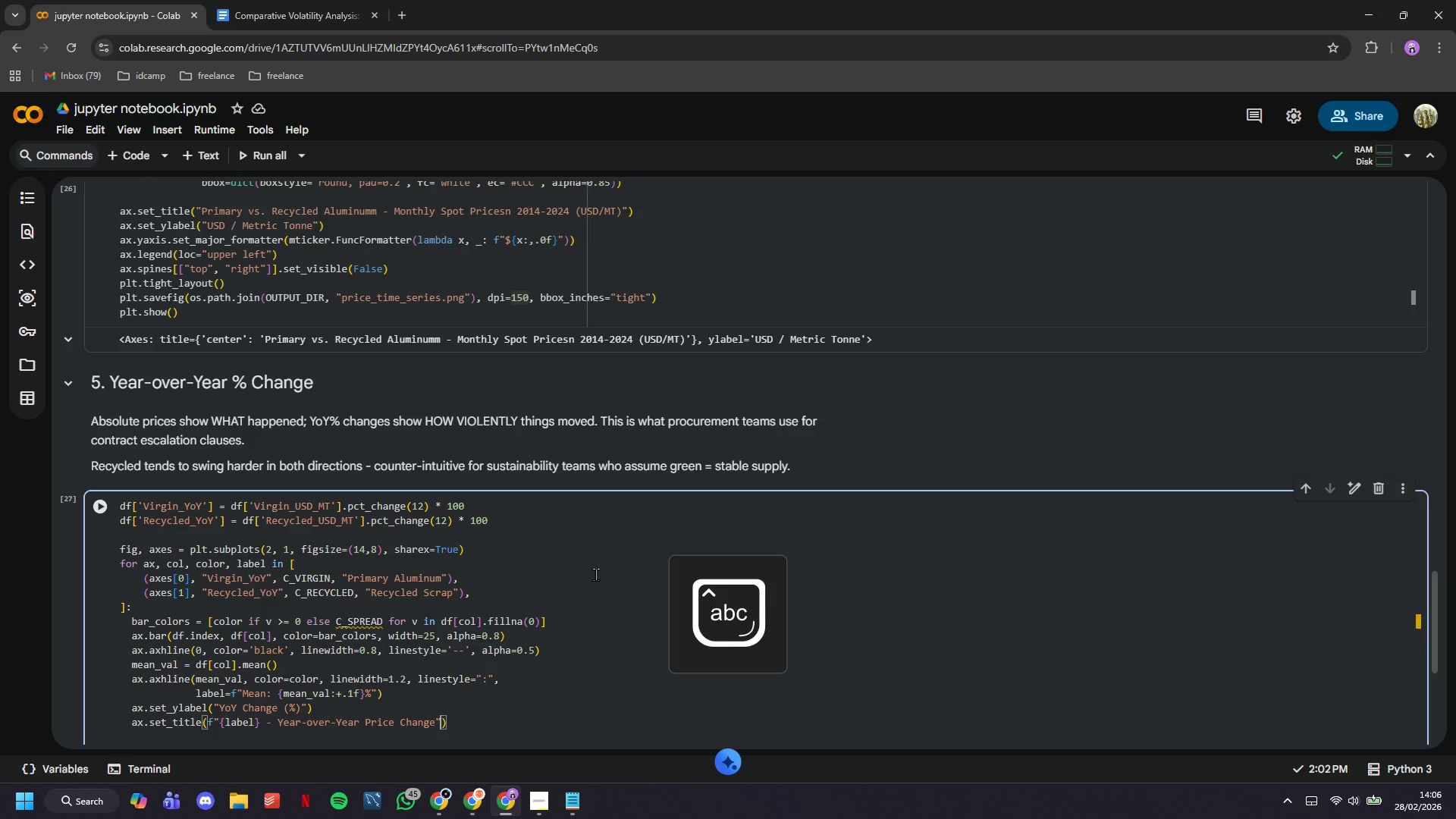 
key(ArrowRight)
 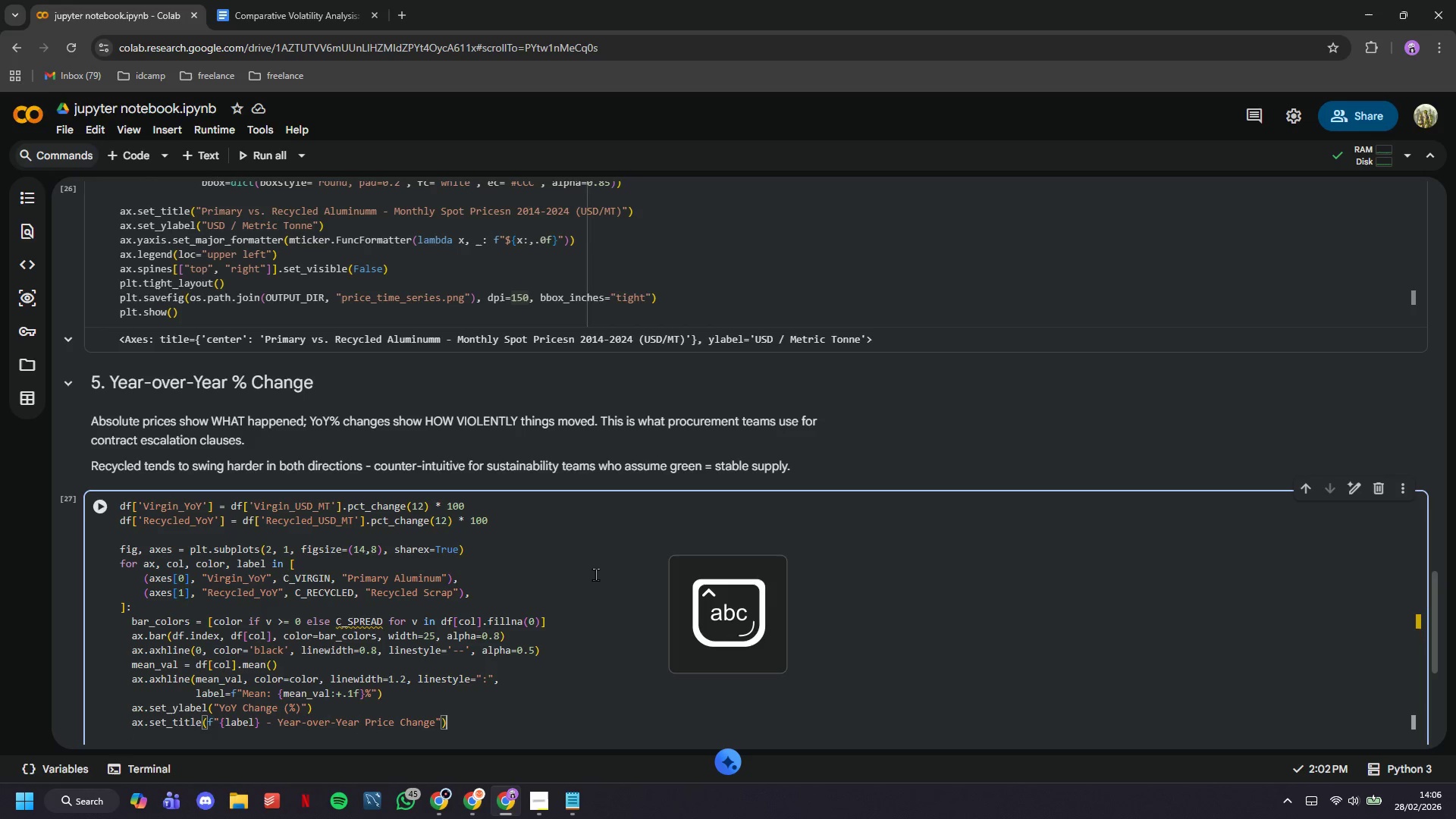 
key(ArrowRight)
 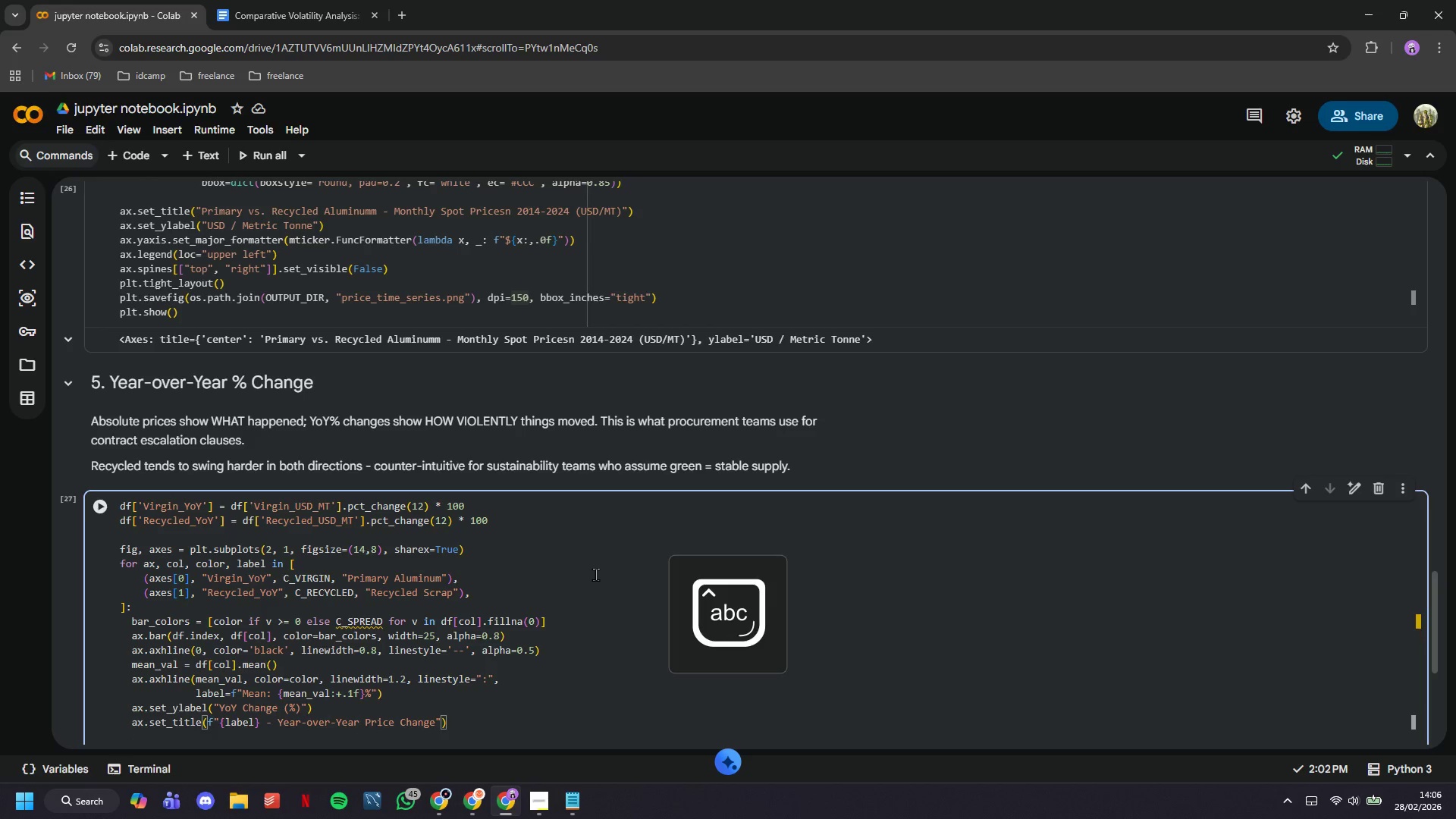 
key(Enter)
 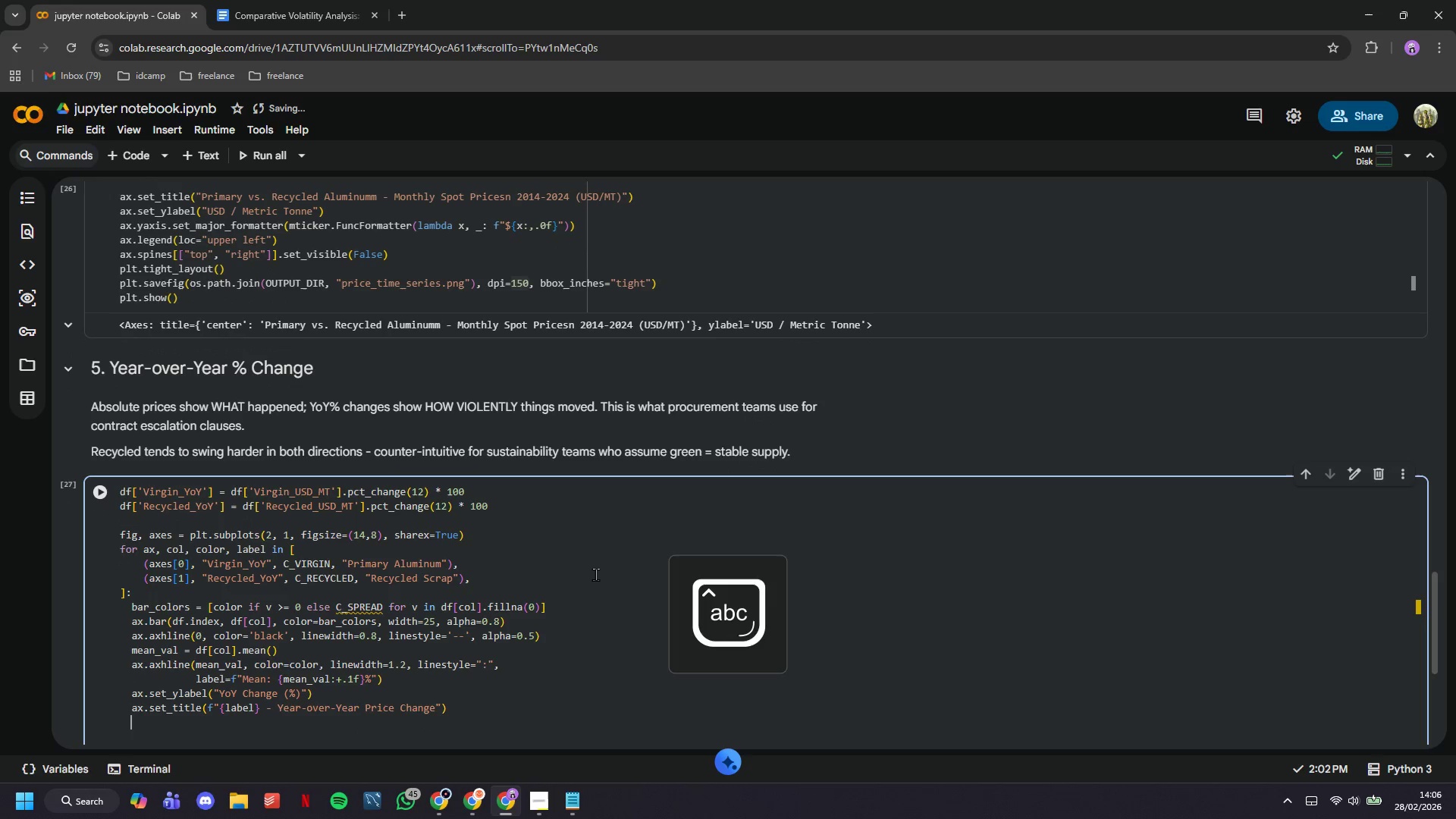 
type(ax.len)
key(Backspace)
type(gend(loc=;)
key(Backspace)
type('upper)
key(Tab)
 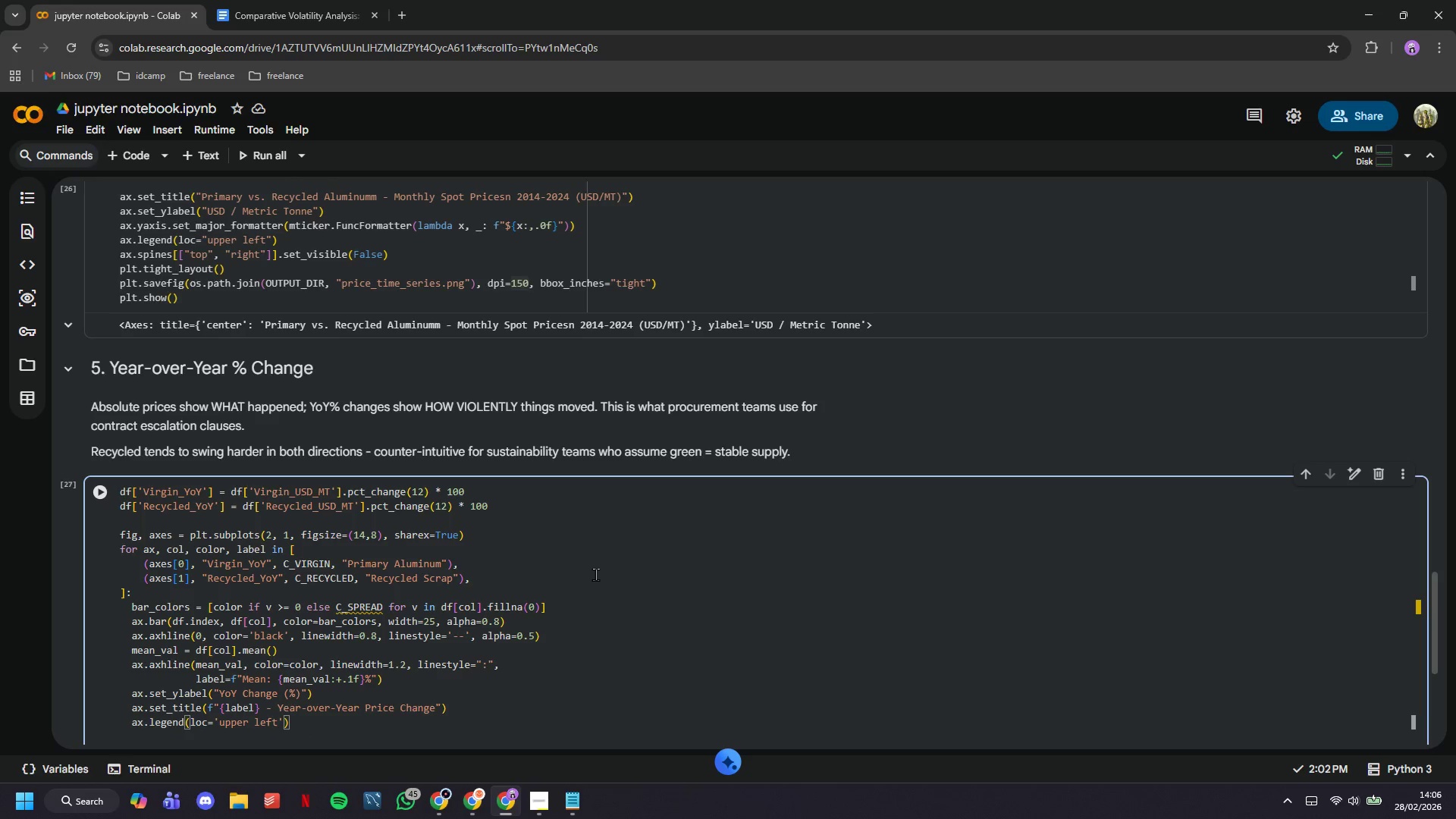 
key(Enter)
 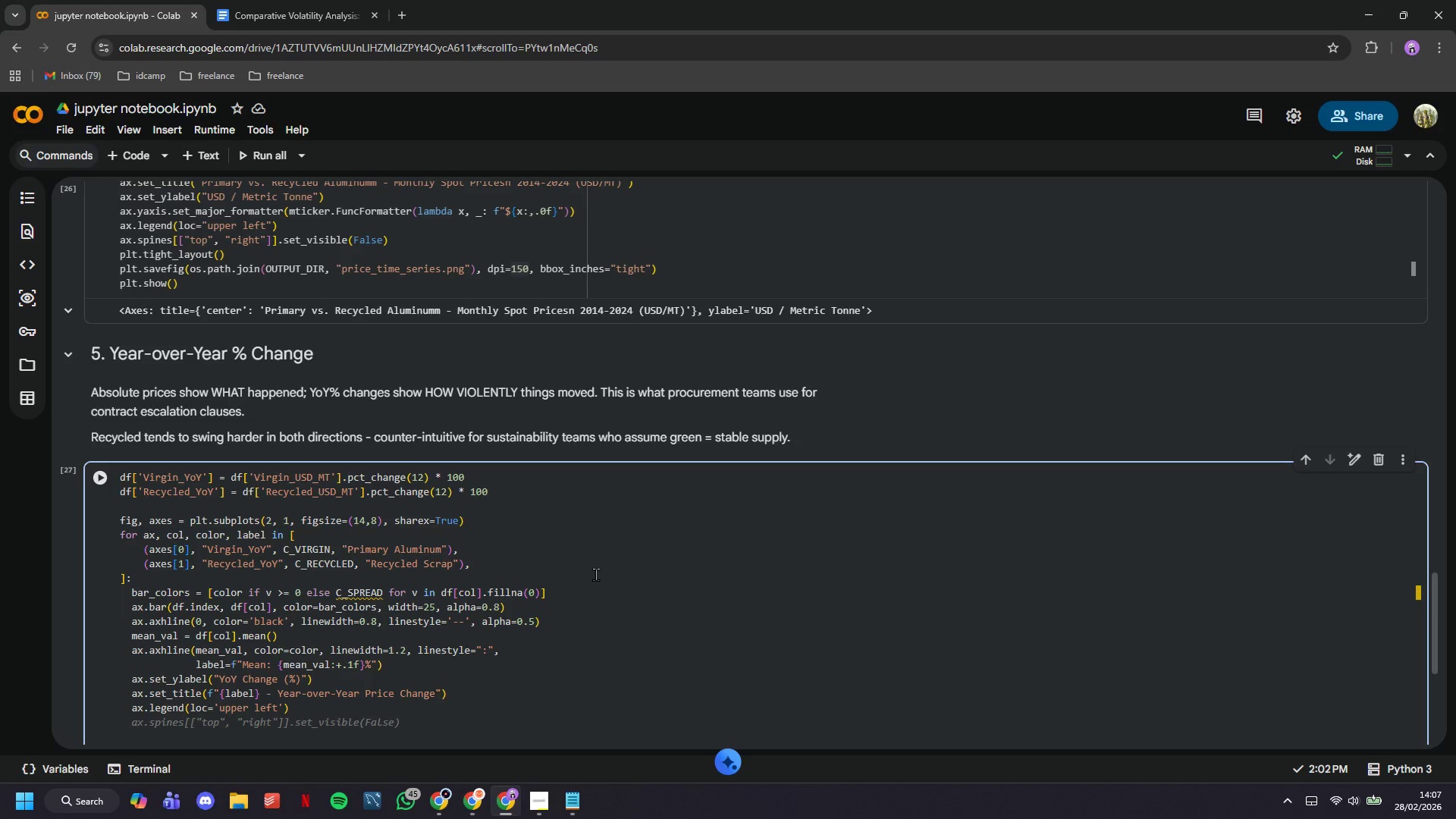 
key(Tab)
 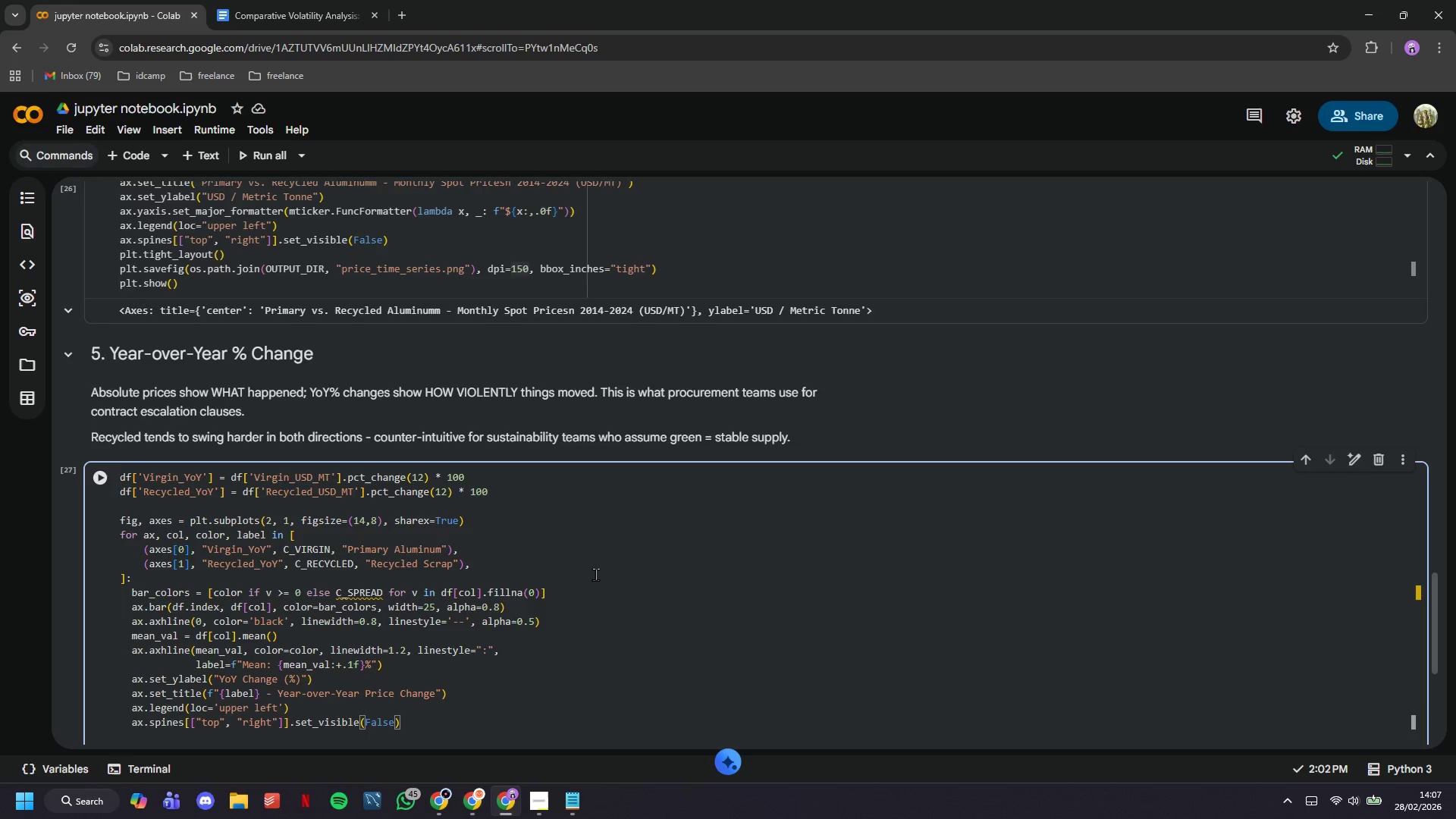 
key(Enter)
 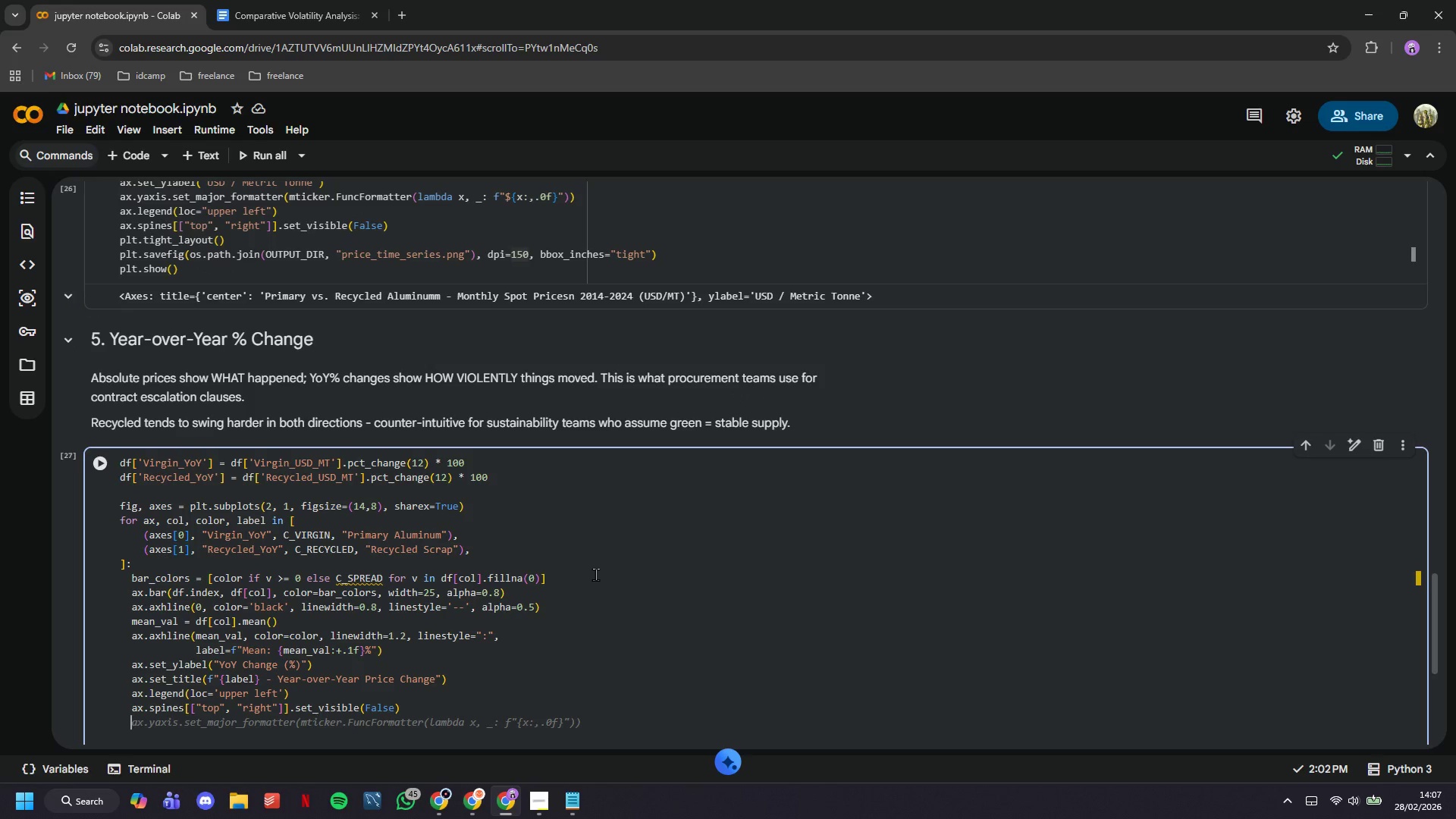 
key(Tab)
 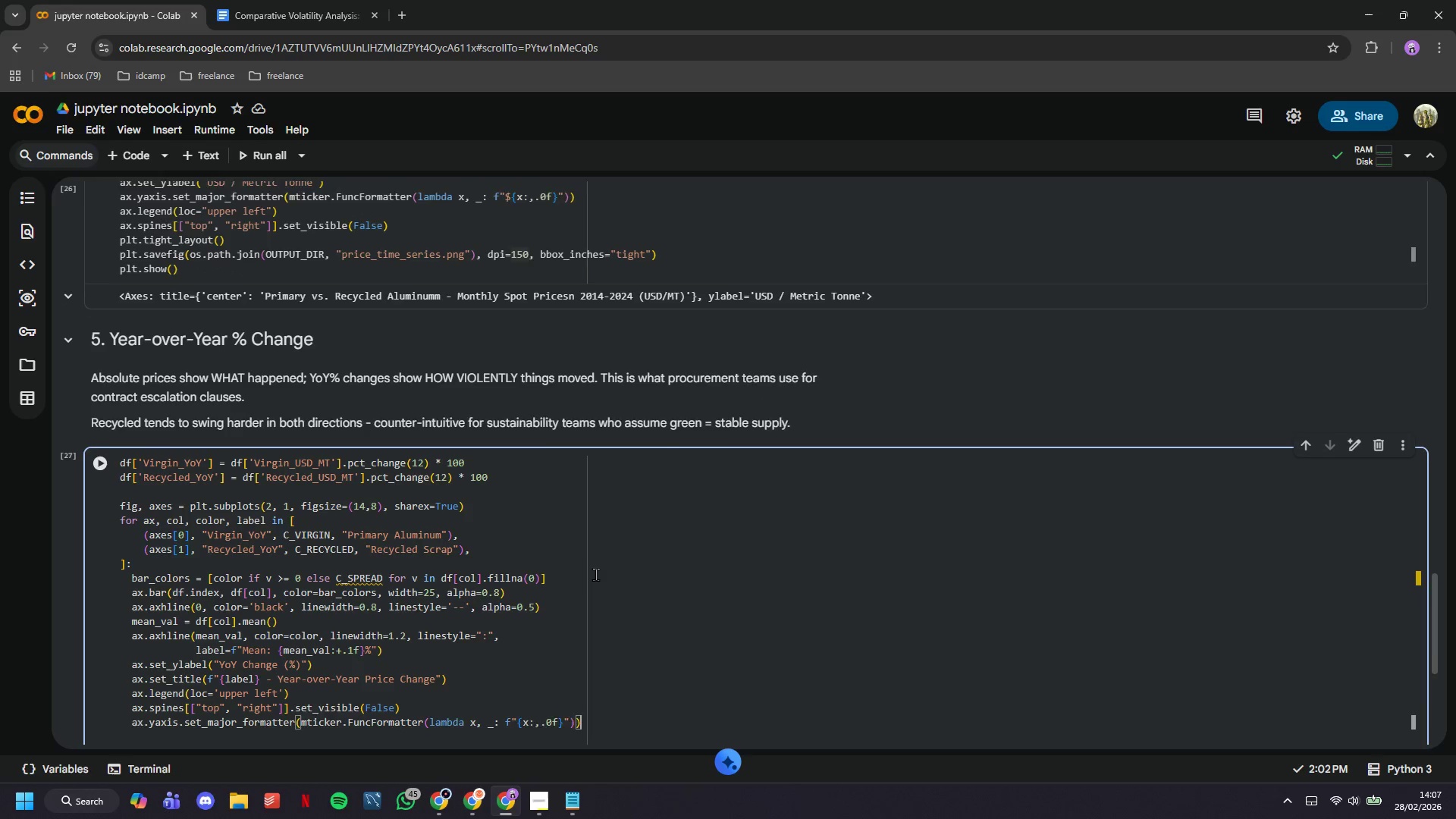 
key(Enter)
 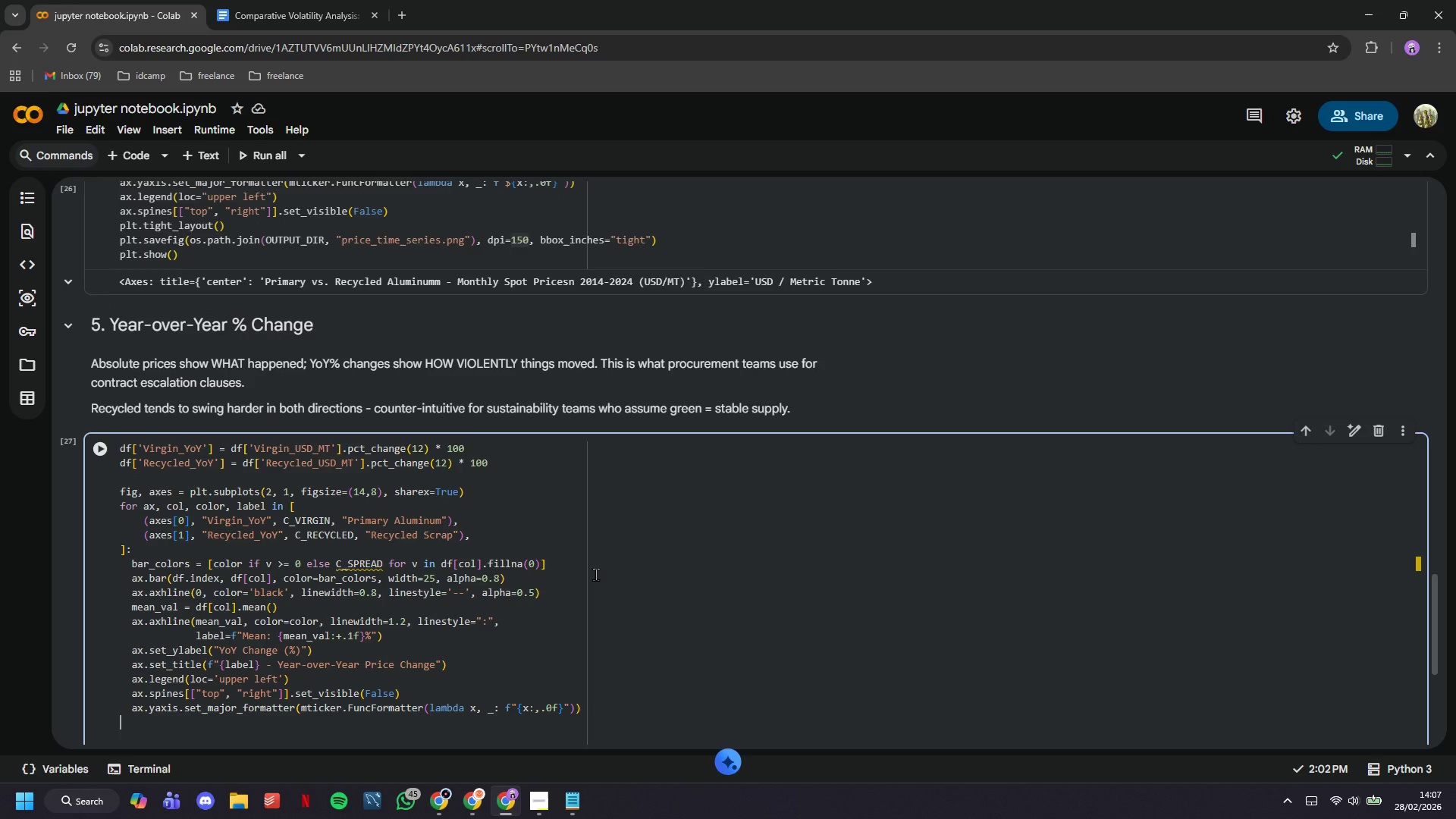 
key(Backspace)
 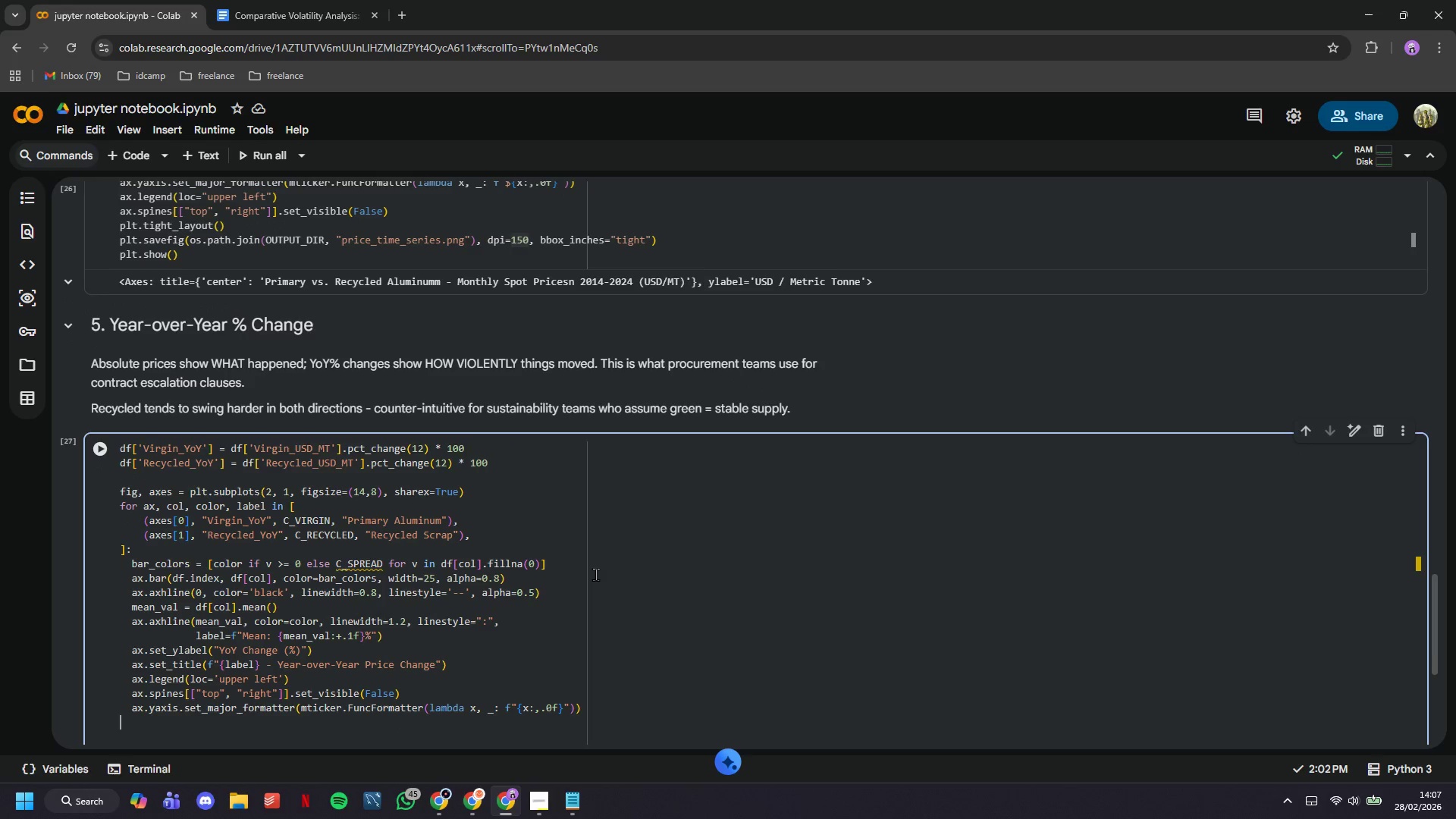 
key(Backspace)
 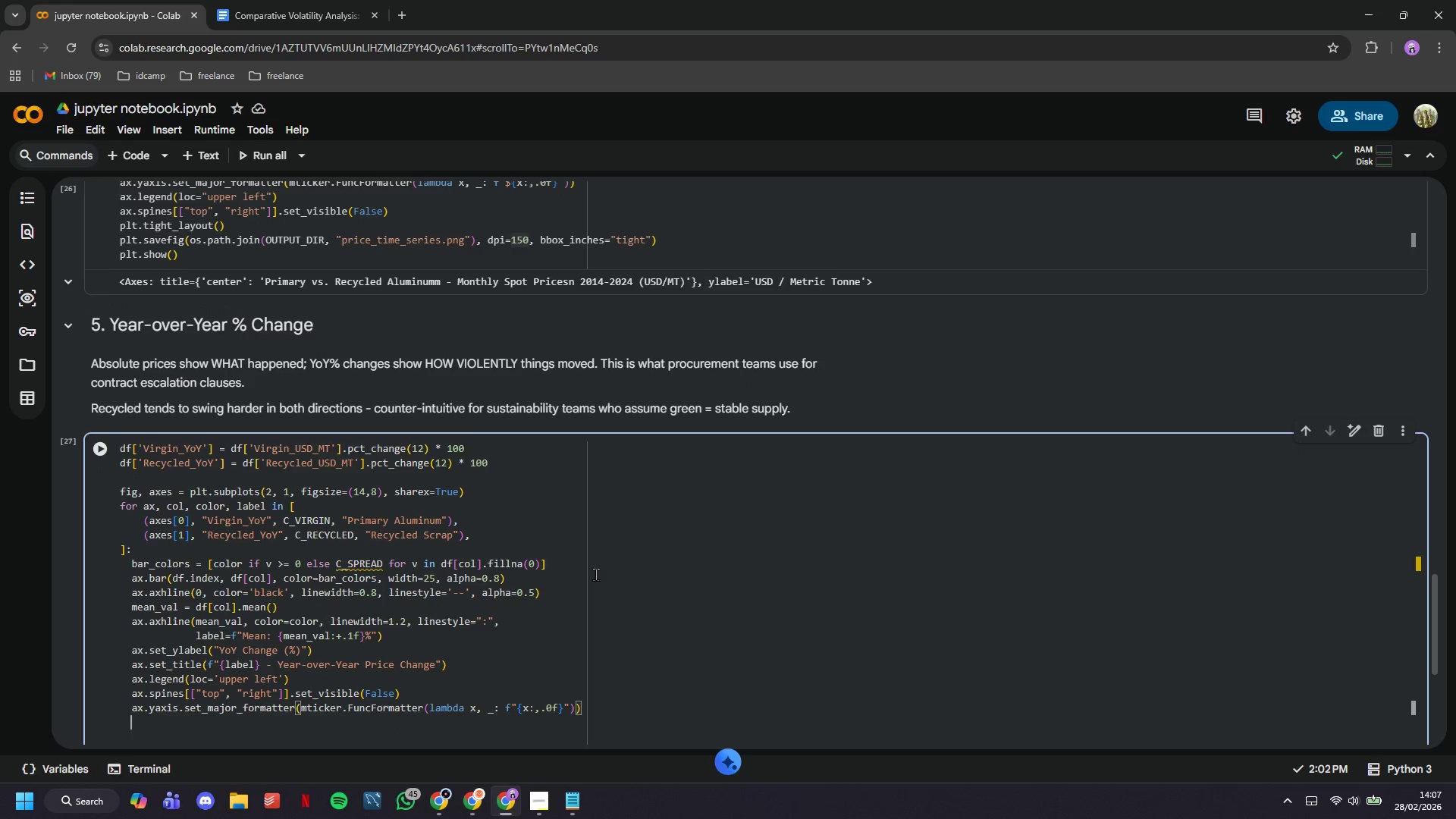 
key(Enter)
 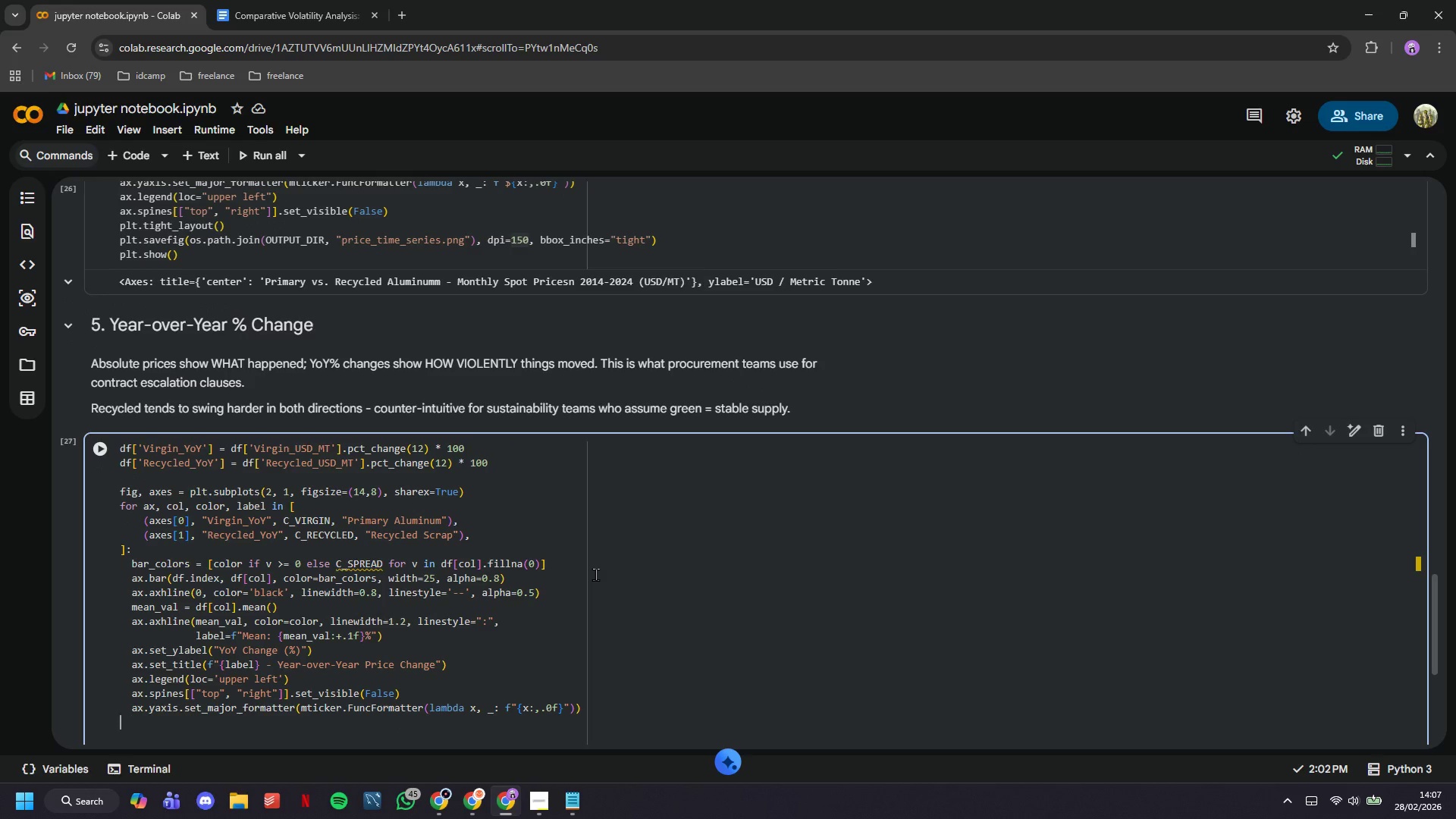 
key(Backspace)
 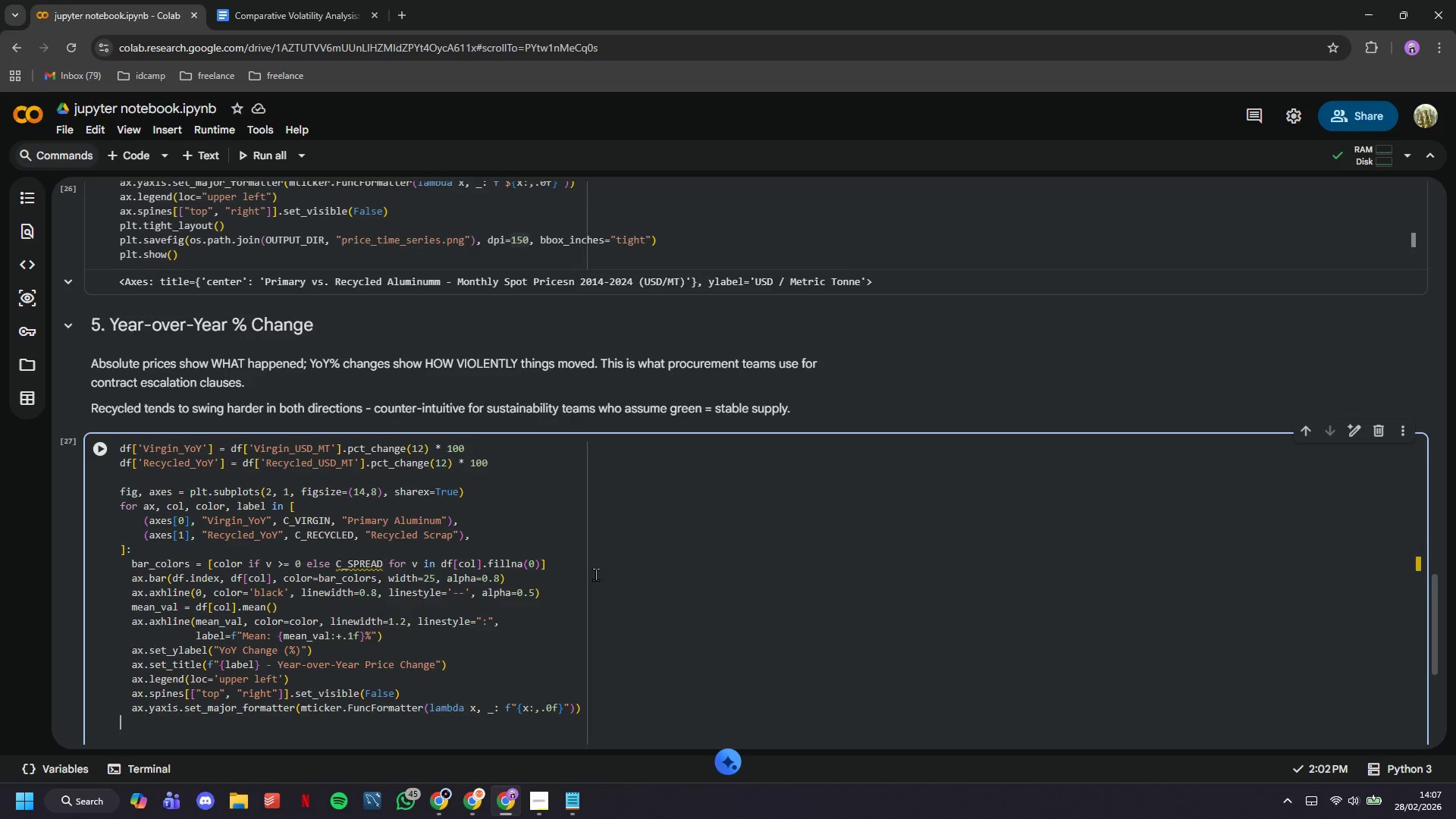 
key(Enter)
 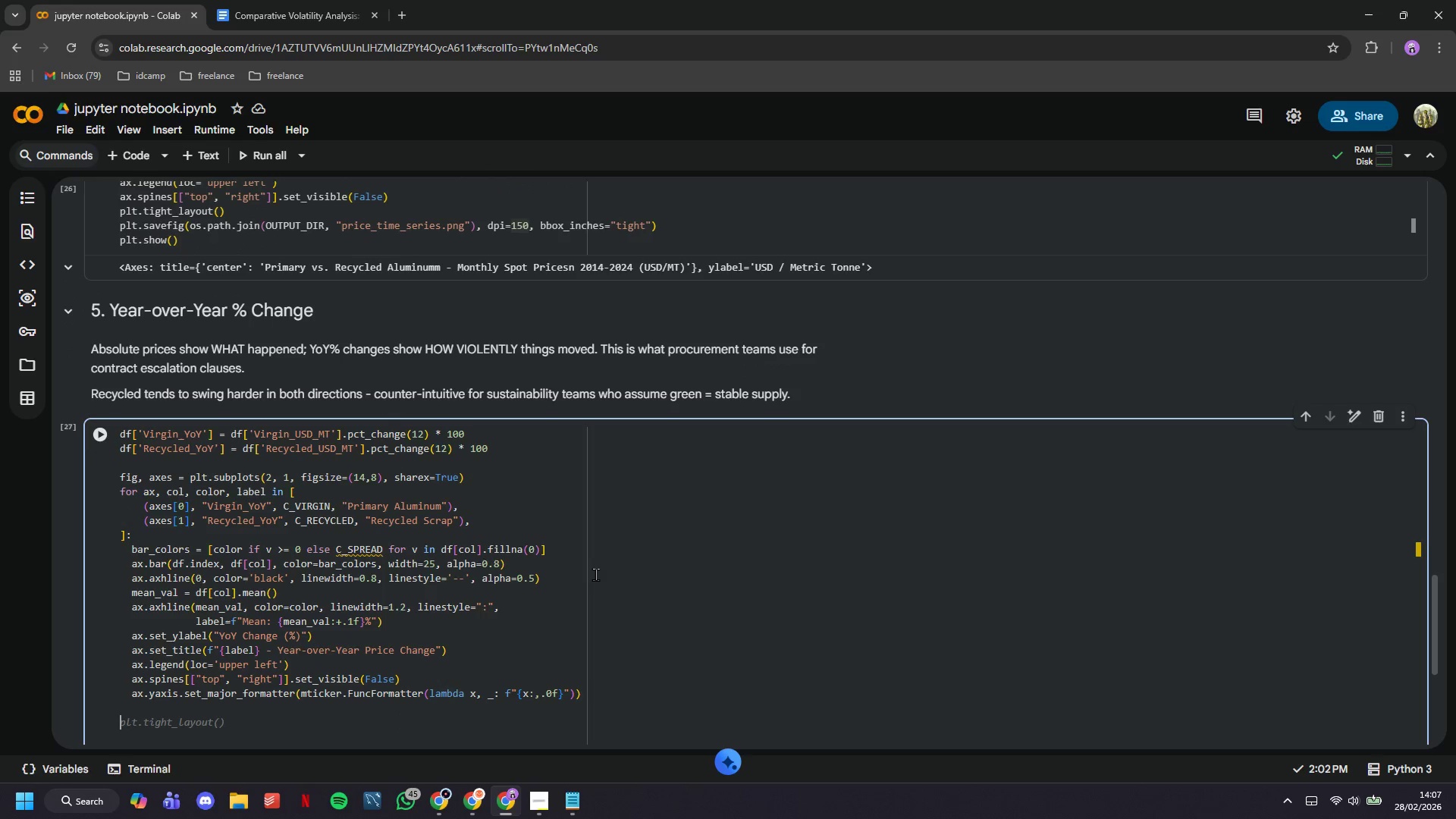 
type(plt.tight_layout()
 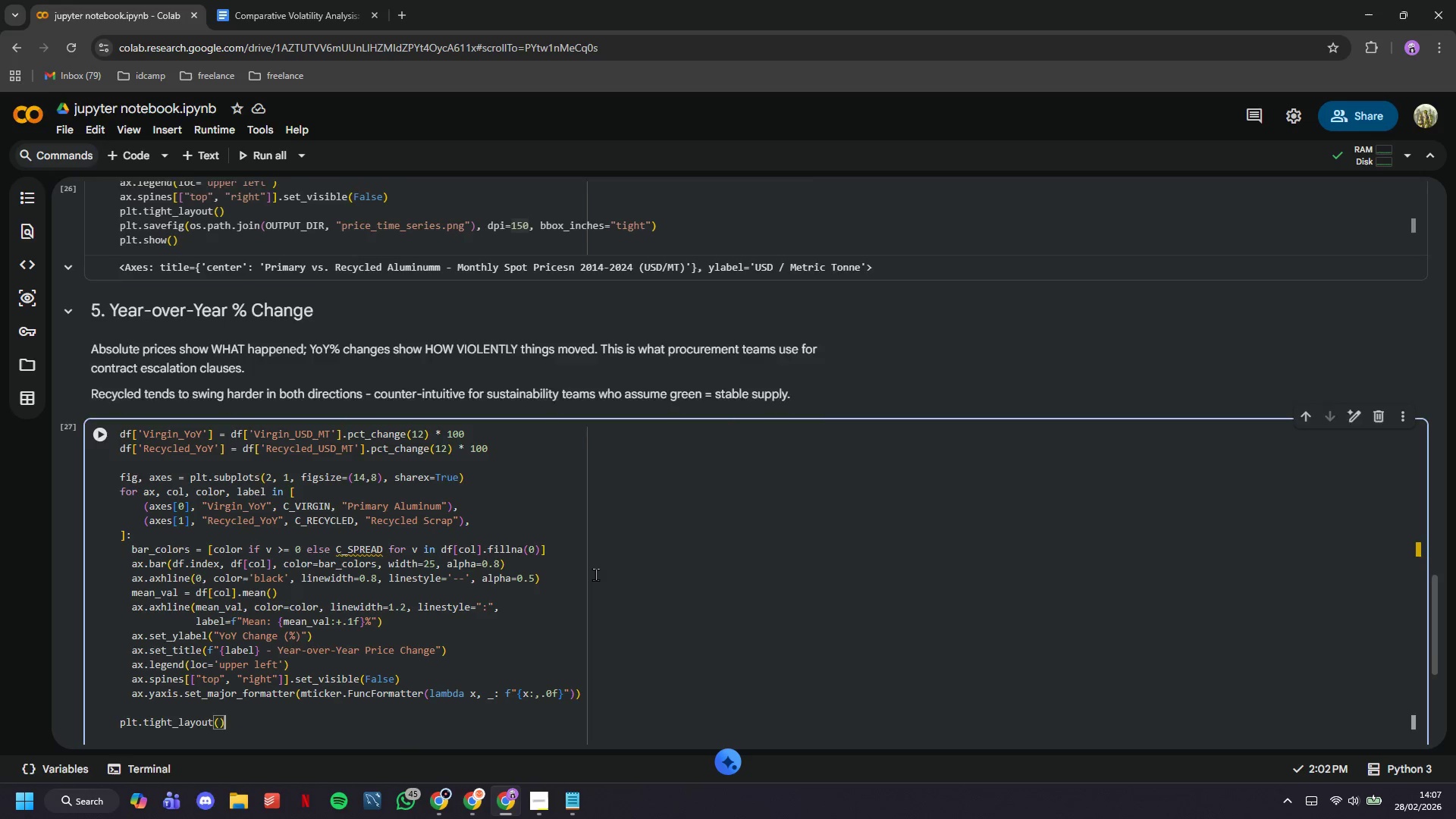 
 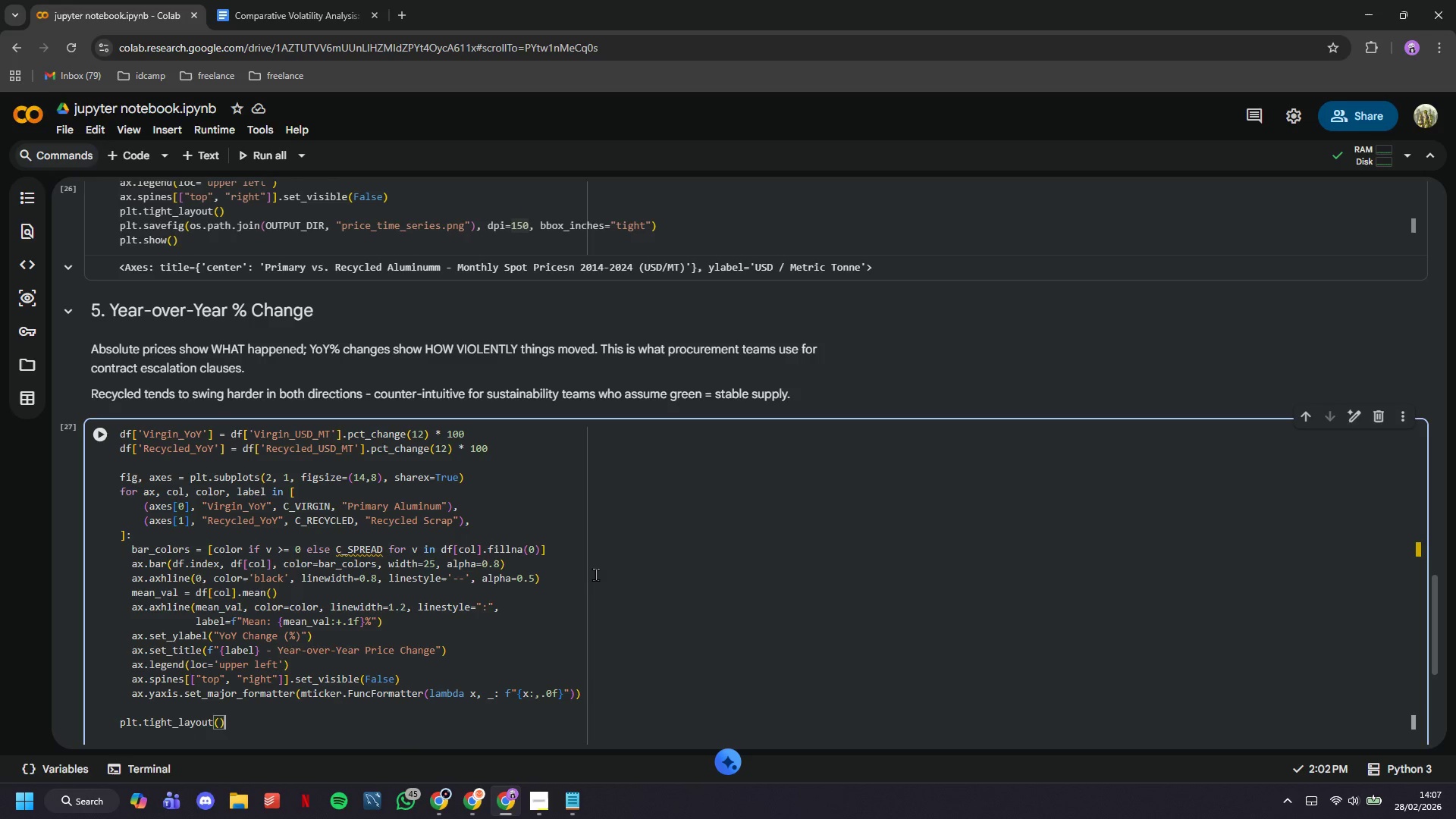 
key(ArrowRight)
 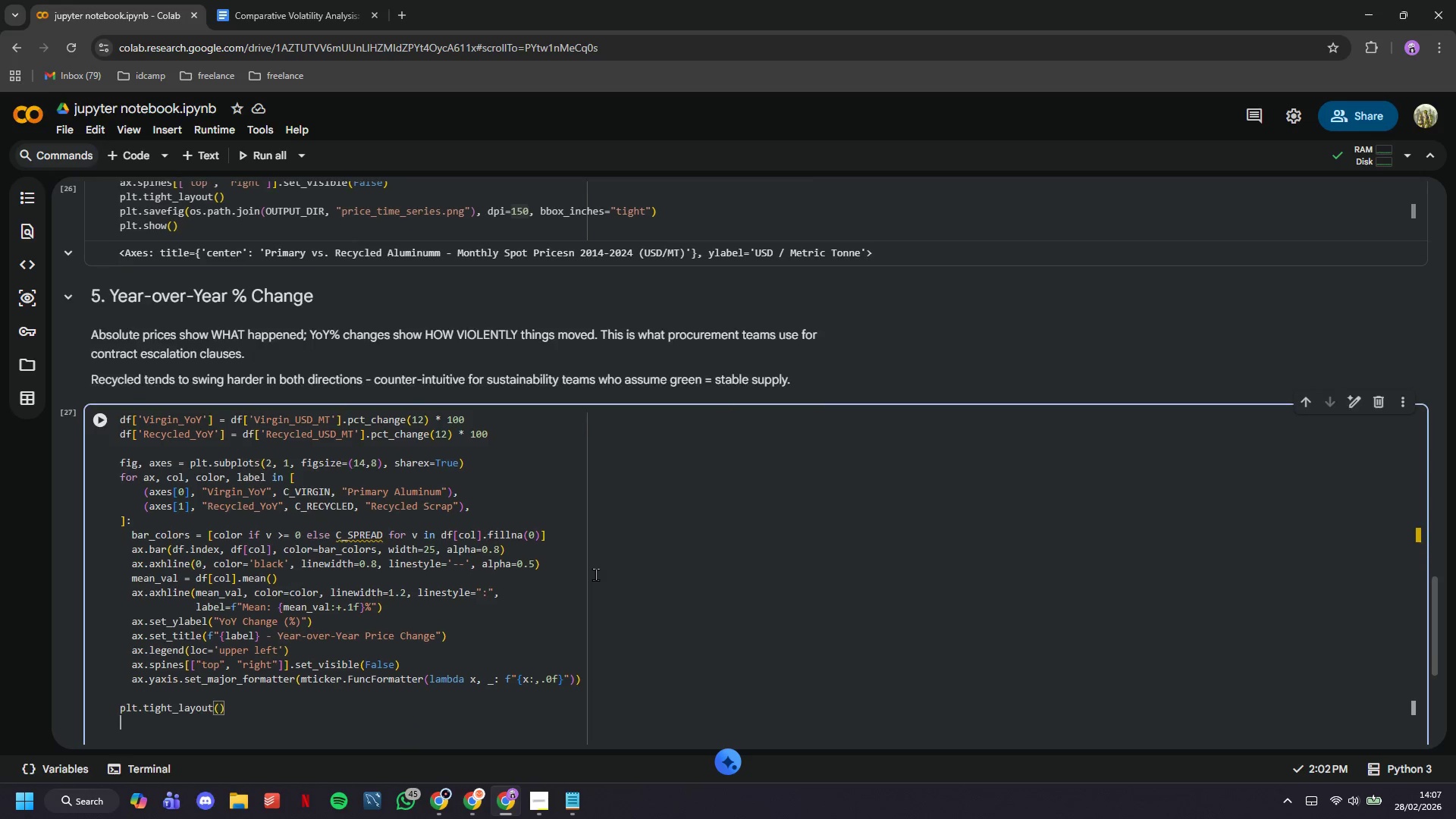 
key(Enter)
 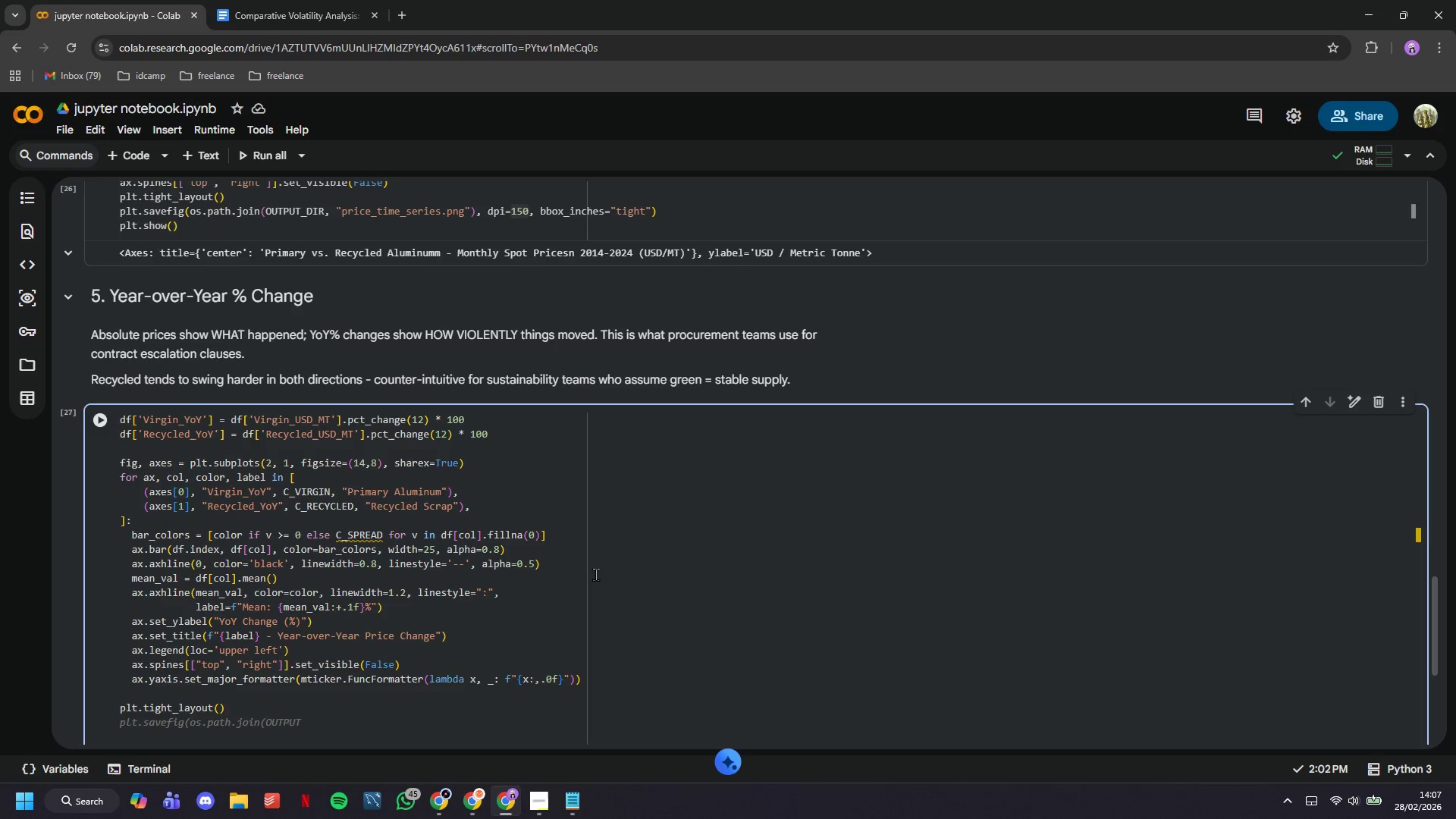 
key(Tab)
type(_DIR, "02_yoy_change.png)
 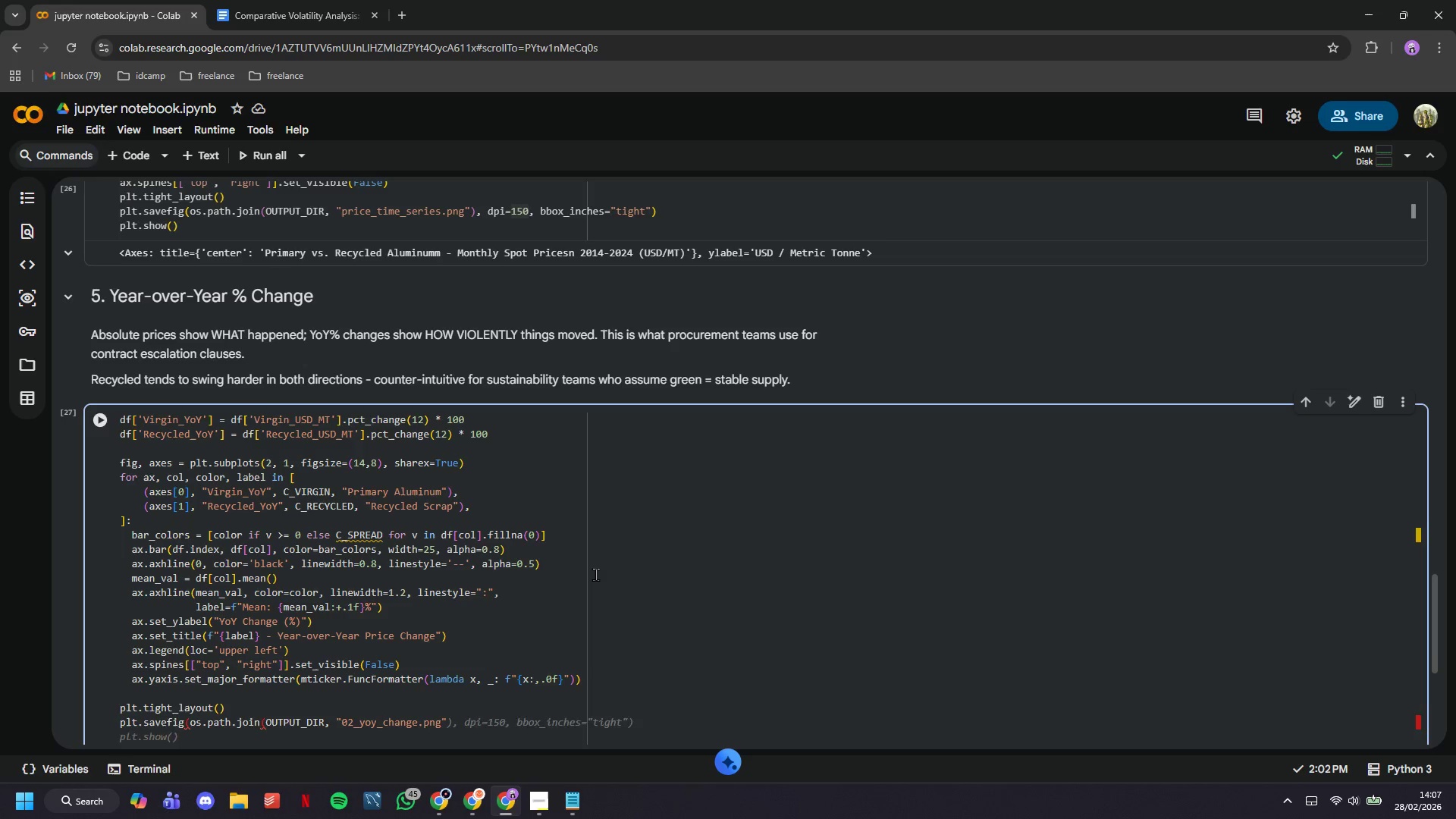 
 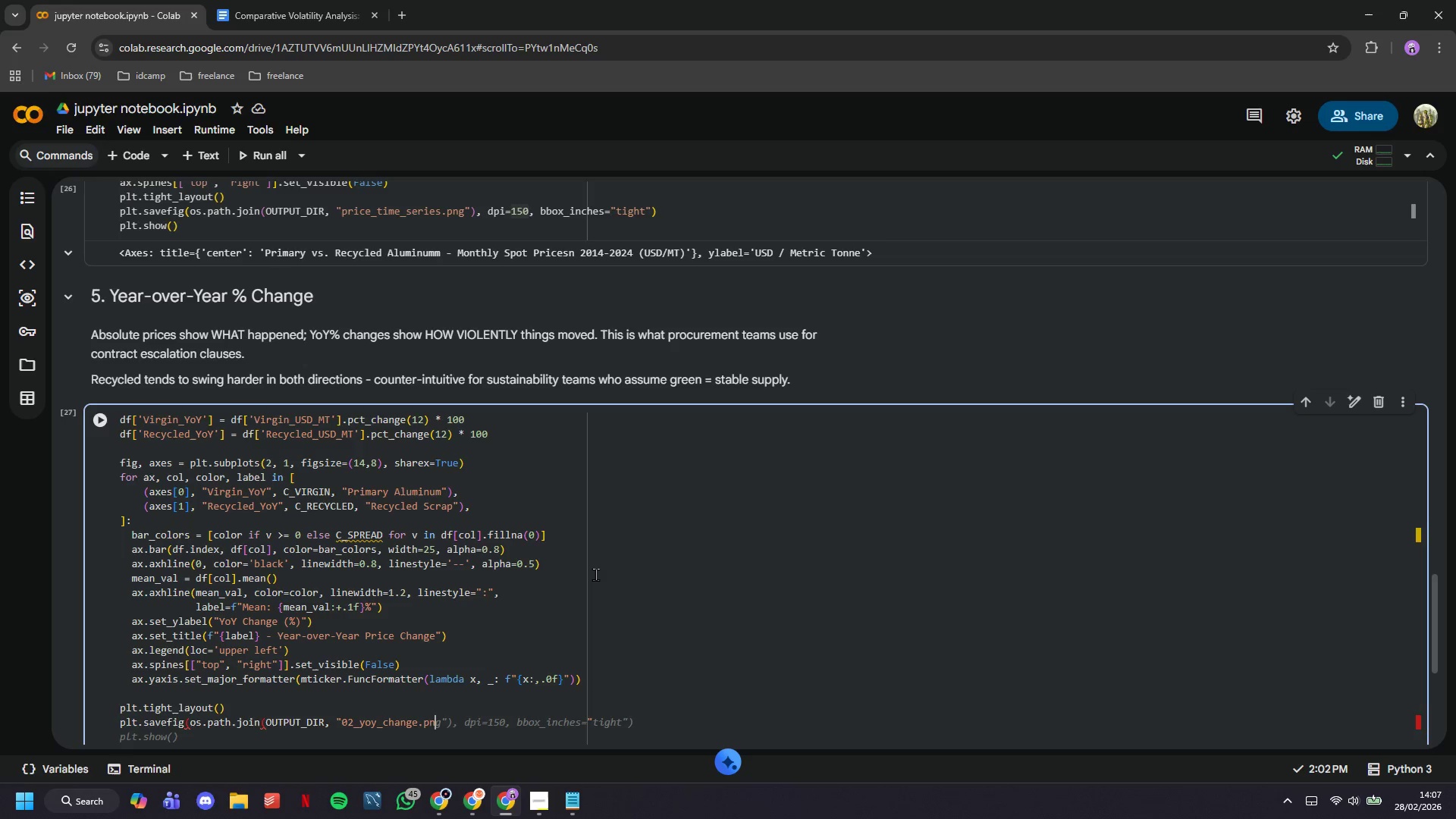 
key(ArrowRight)
 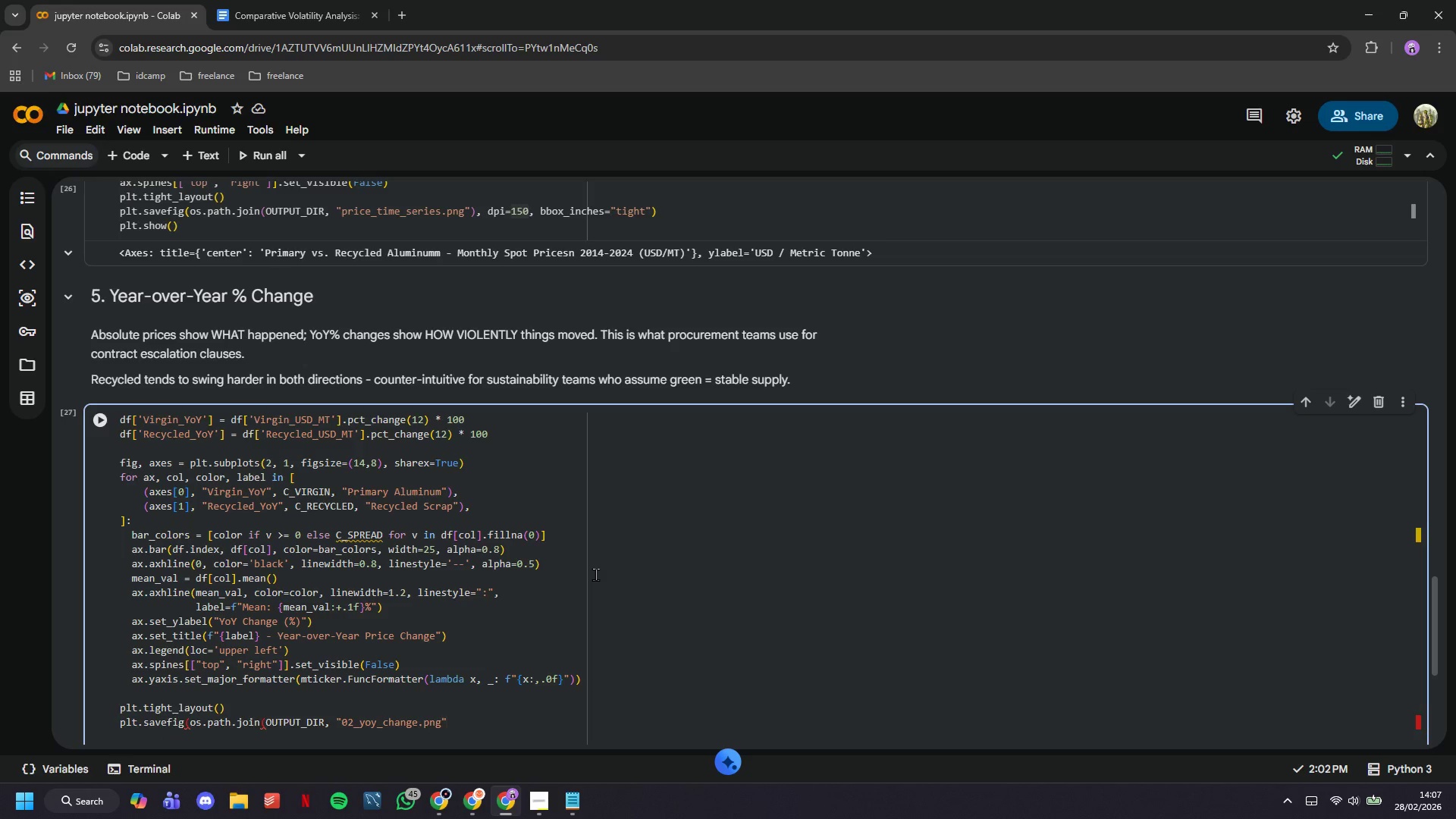 
type(), dpi=5)
key(Backspace)
type(150, bbox_inches="tight)
 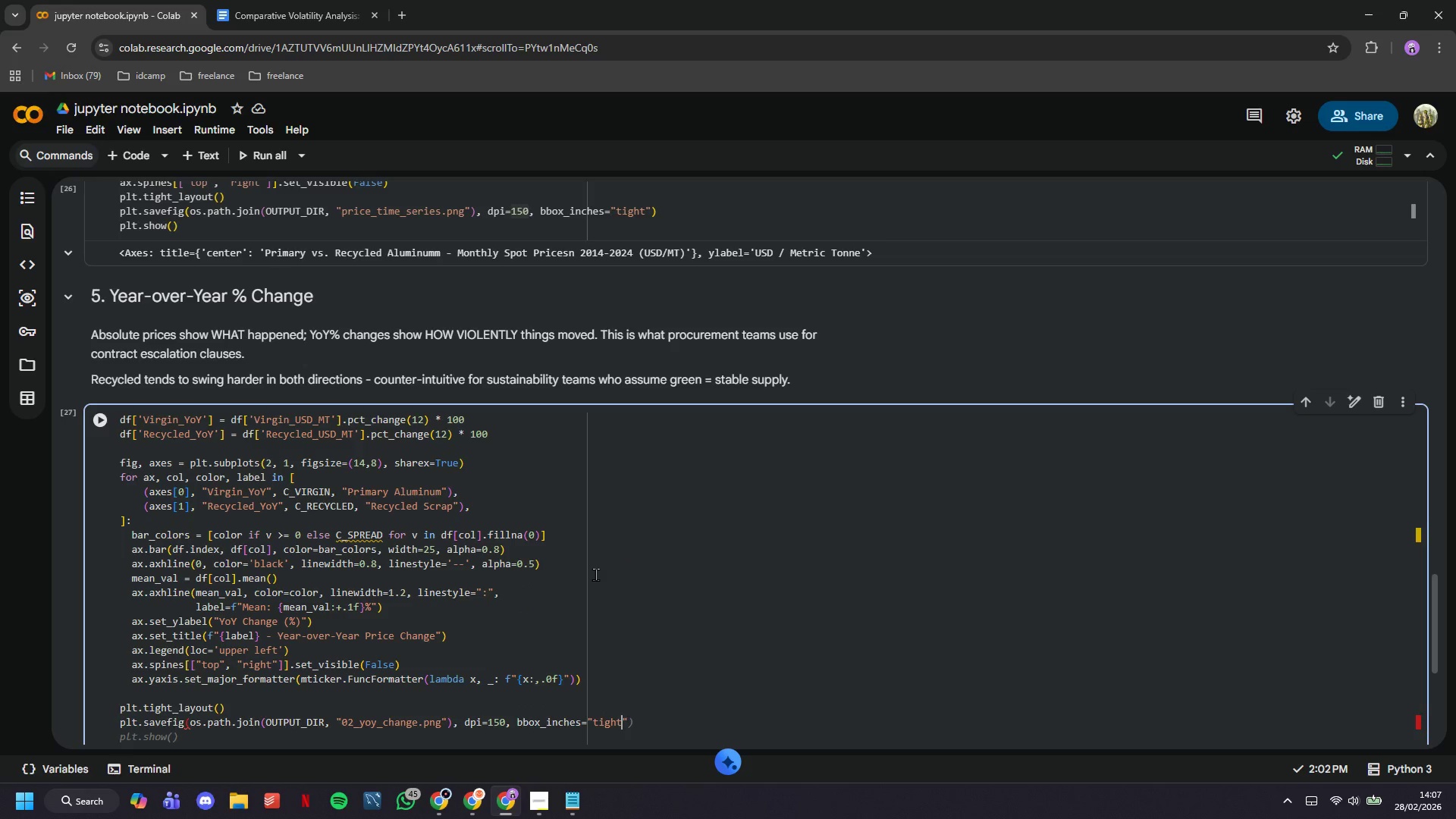 
key(ArrowRight)
 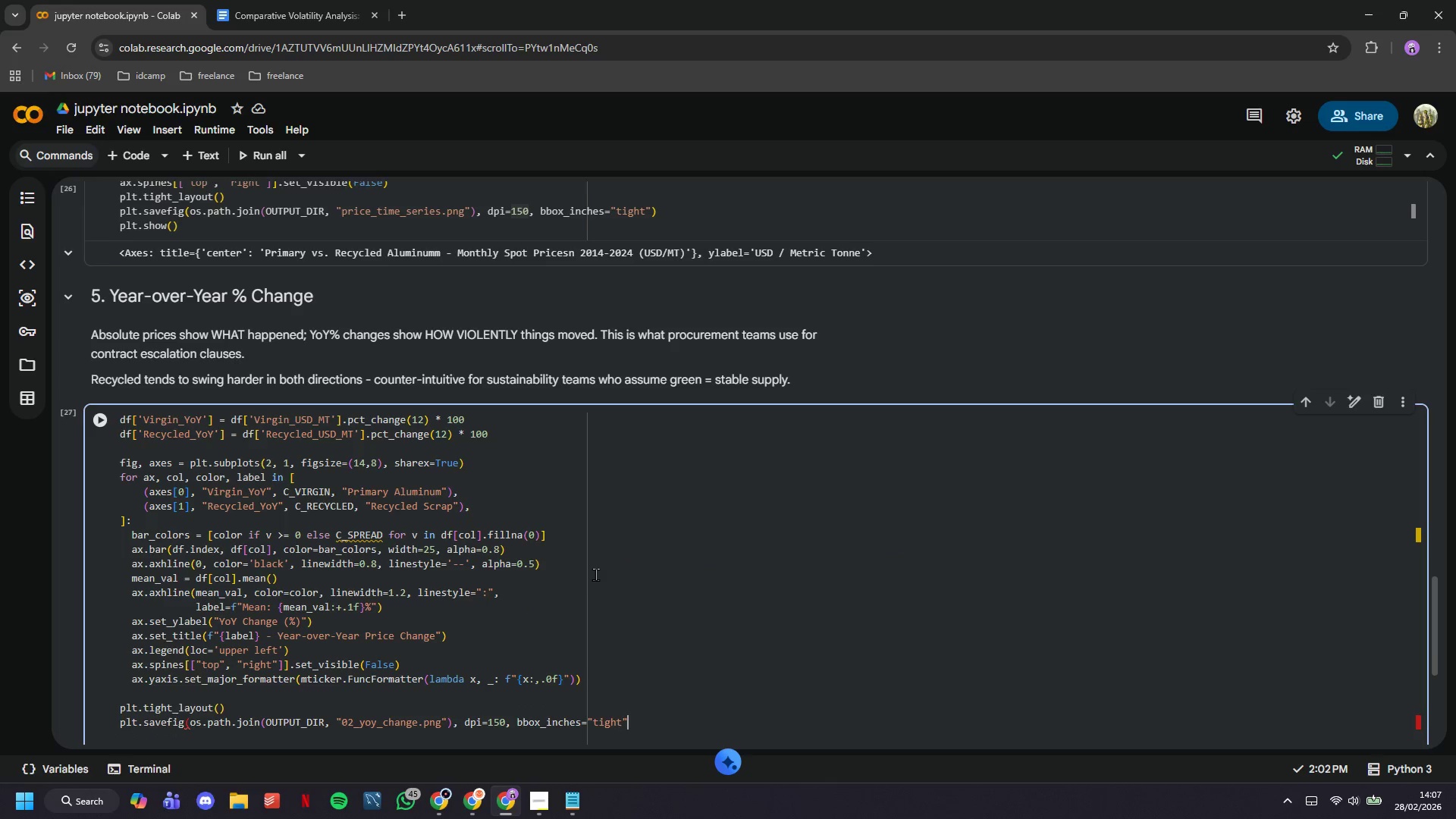 
key(ArrowRight)
 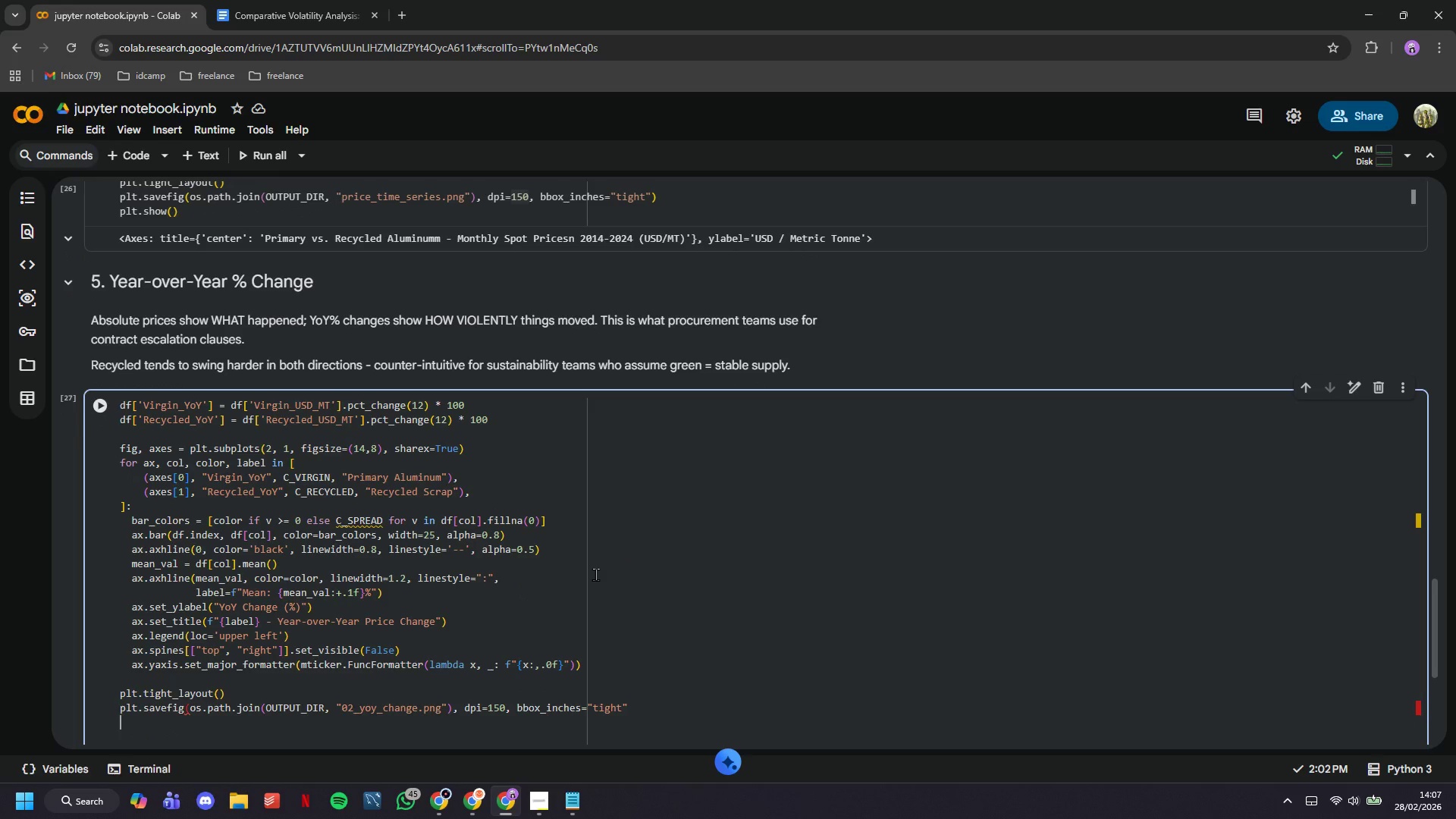 
key(ArrowLeft)
 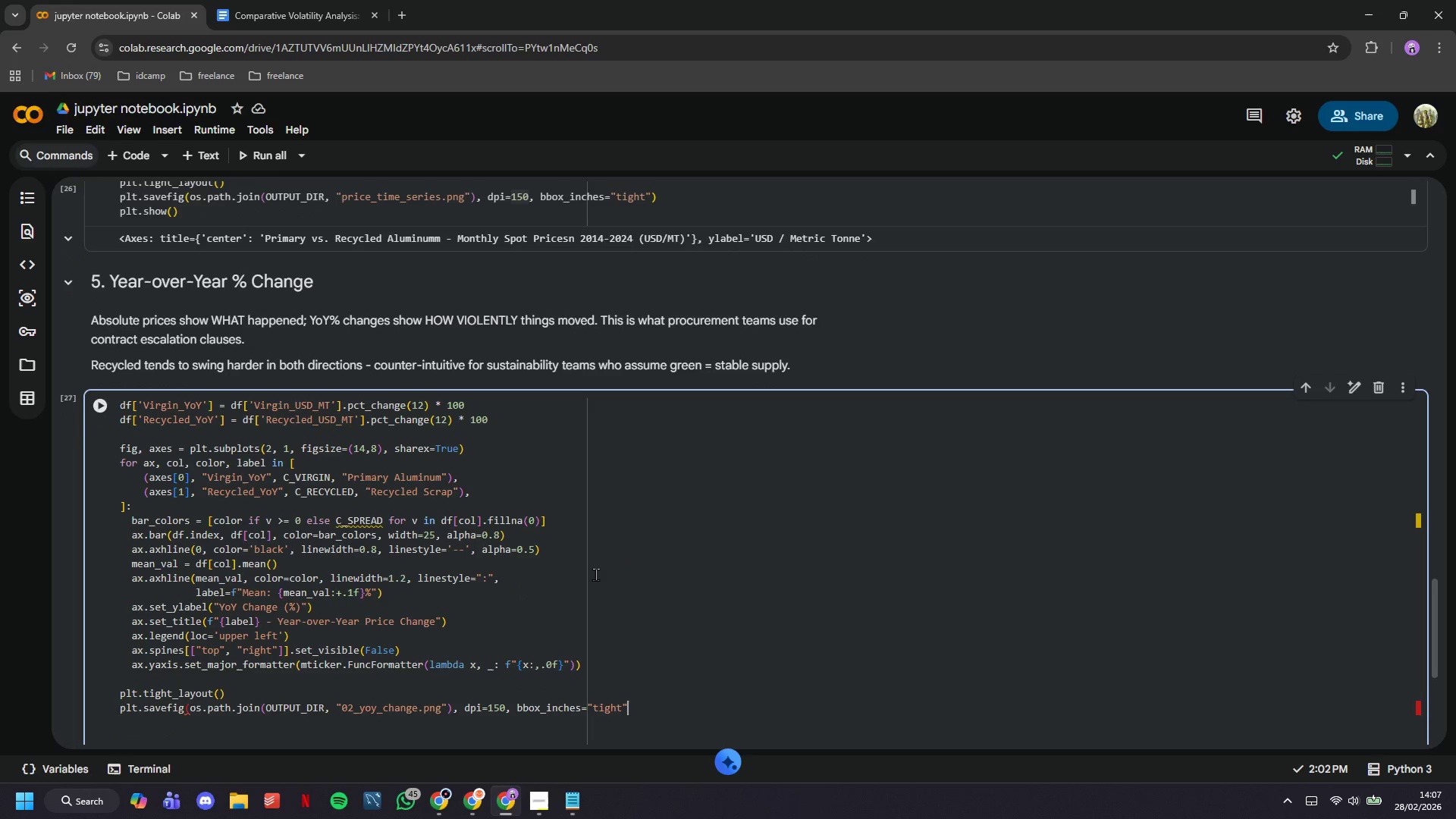 
hold_key(key=ShiftLeft, duration=0.31)
 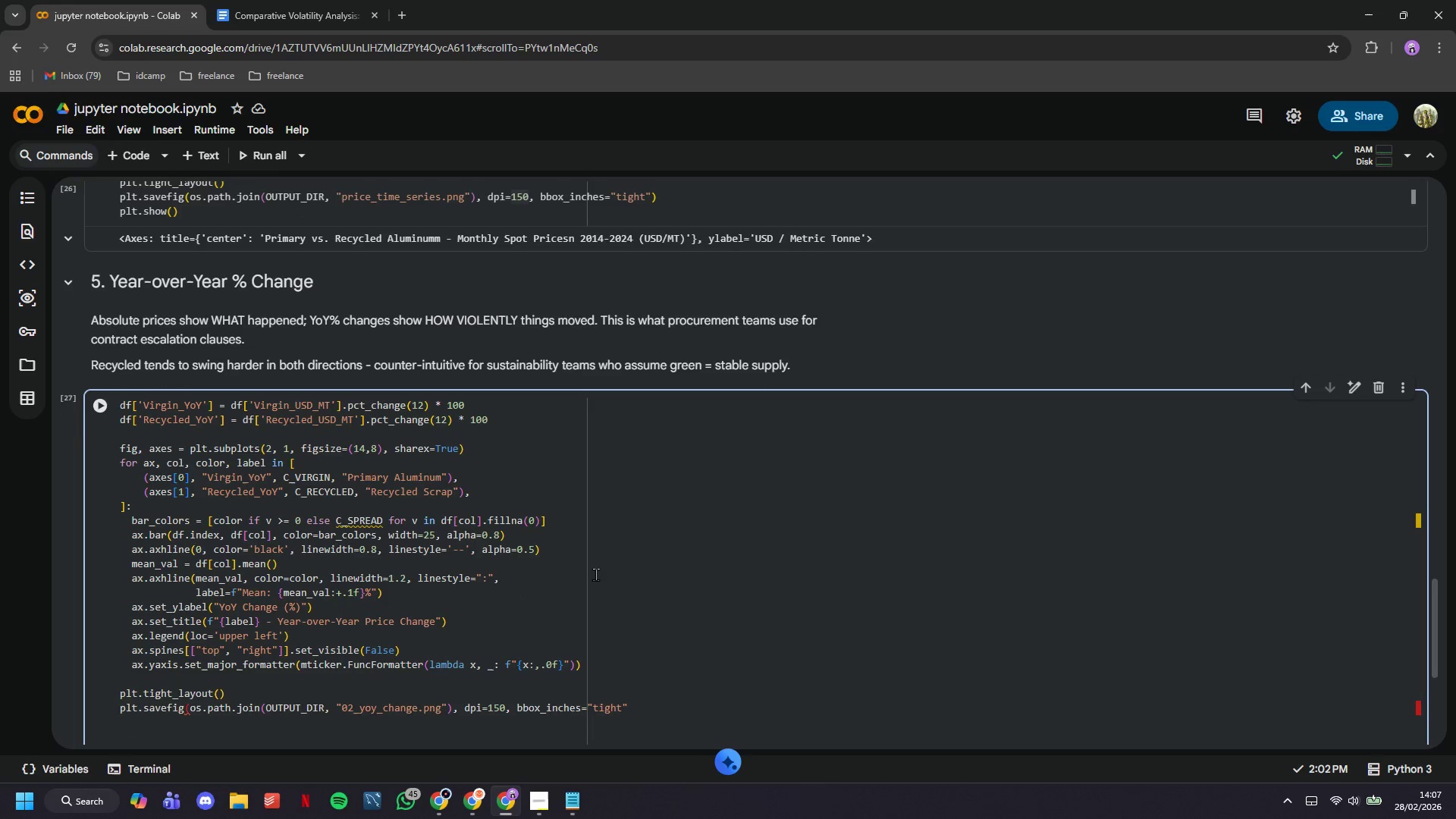 
key(Shift+0)
 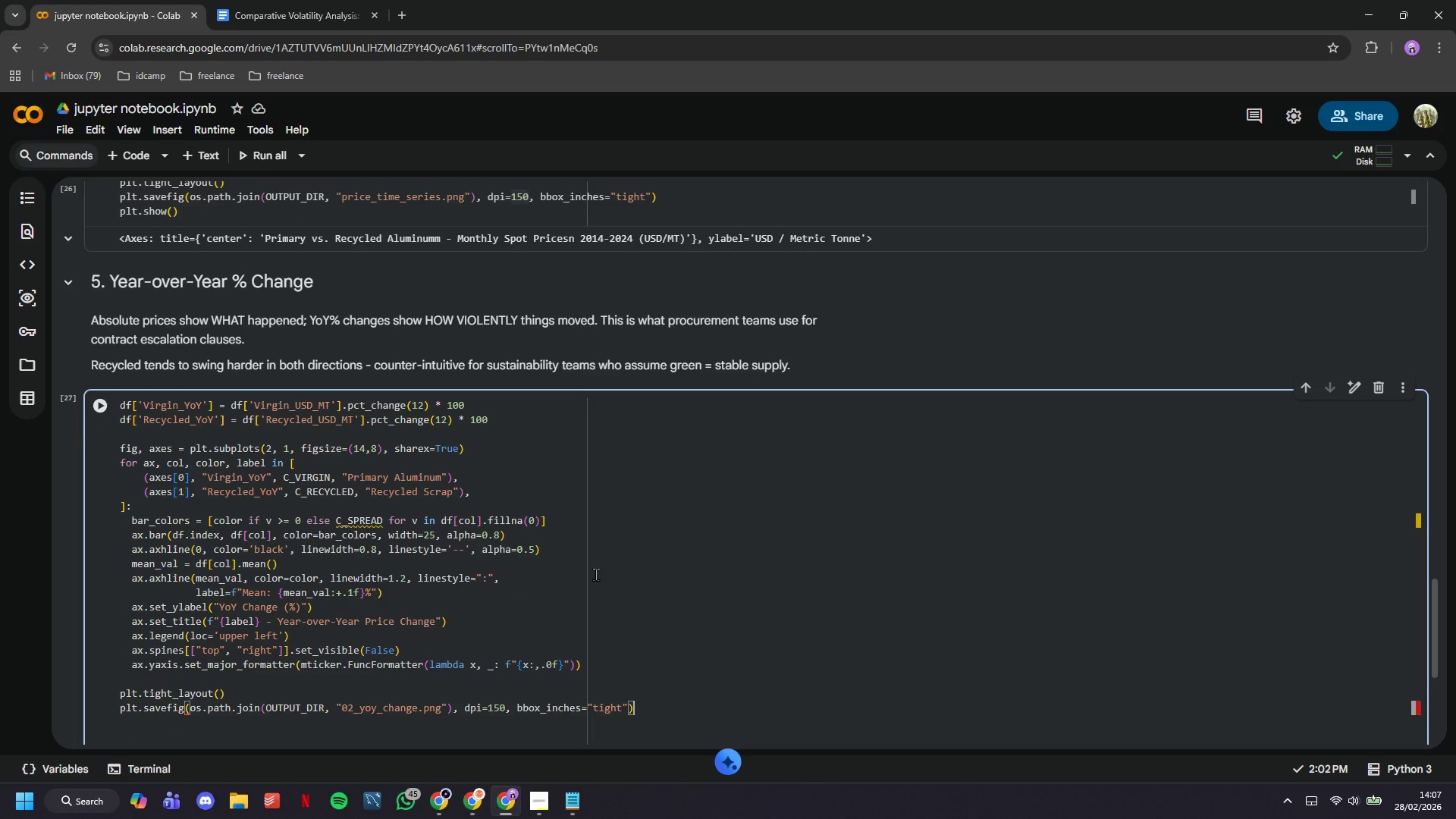 
key(Enter)
 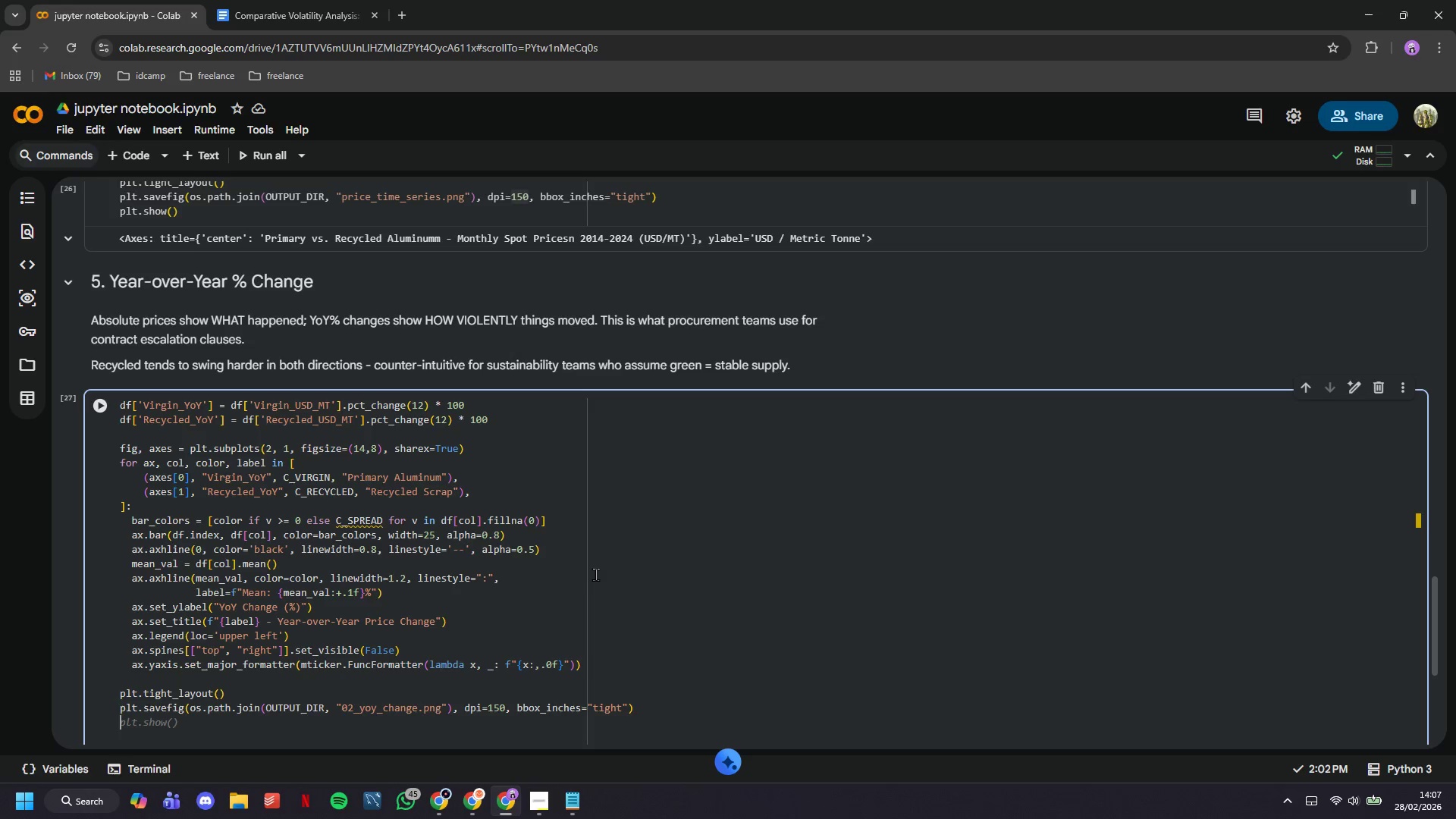 
type(plt.show()
 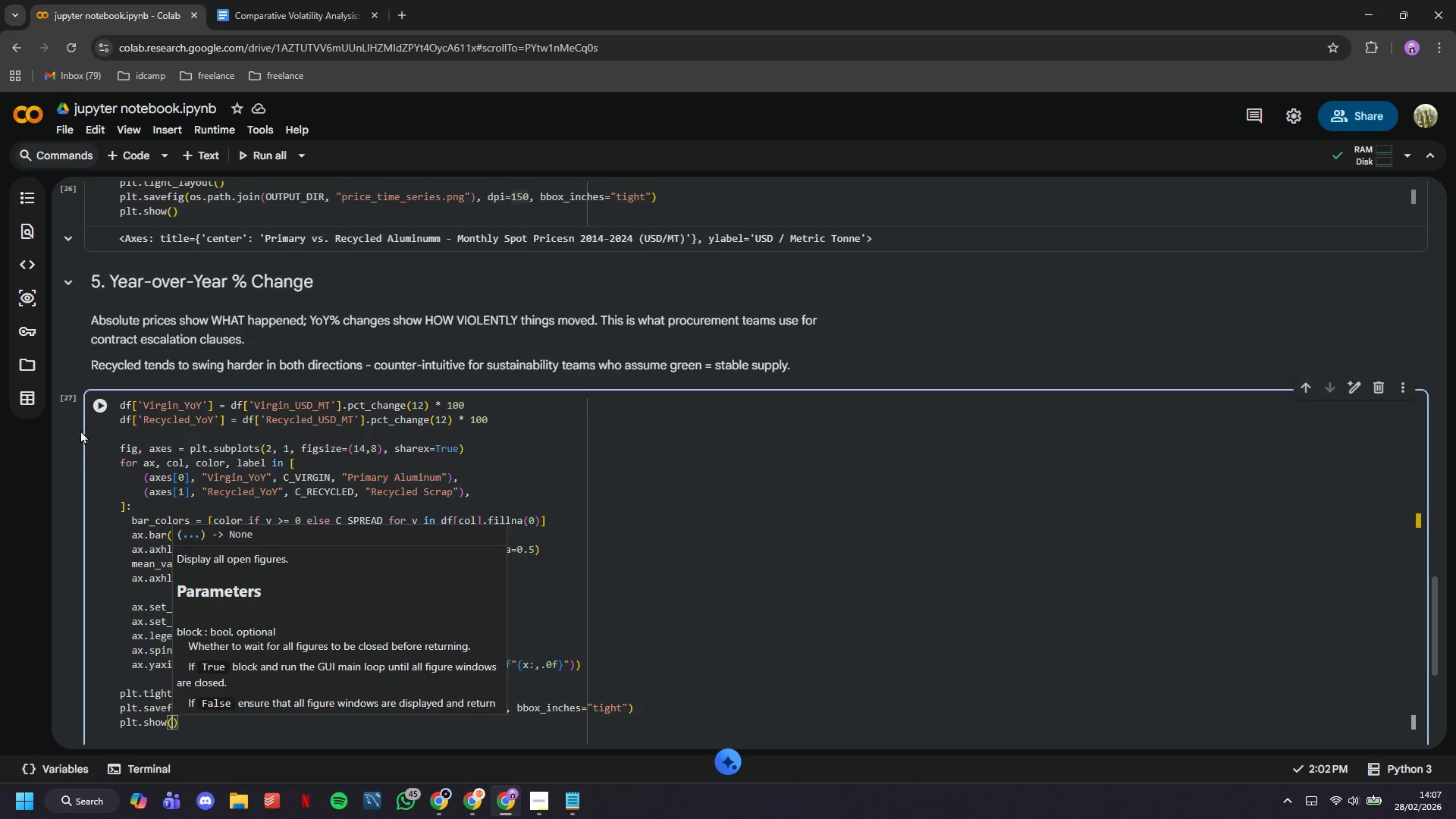 
left_click([93, 403])
 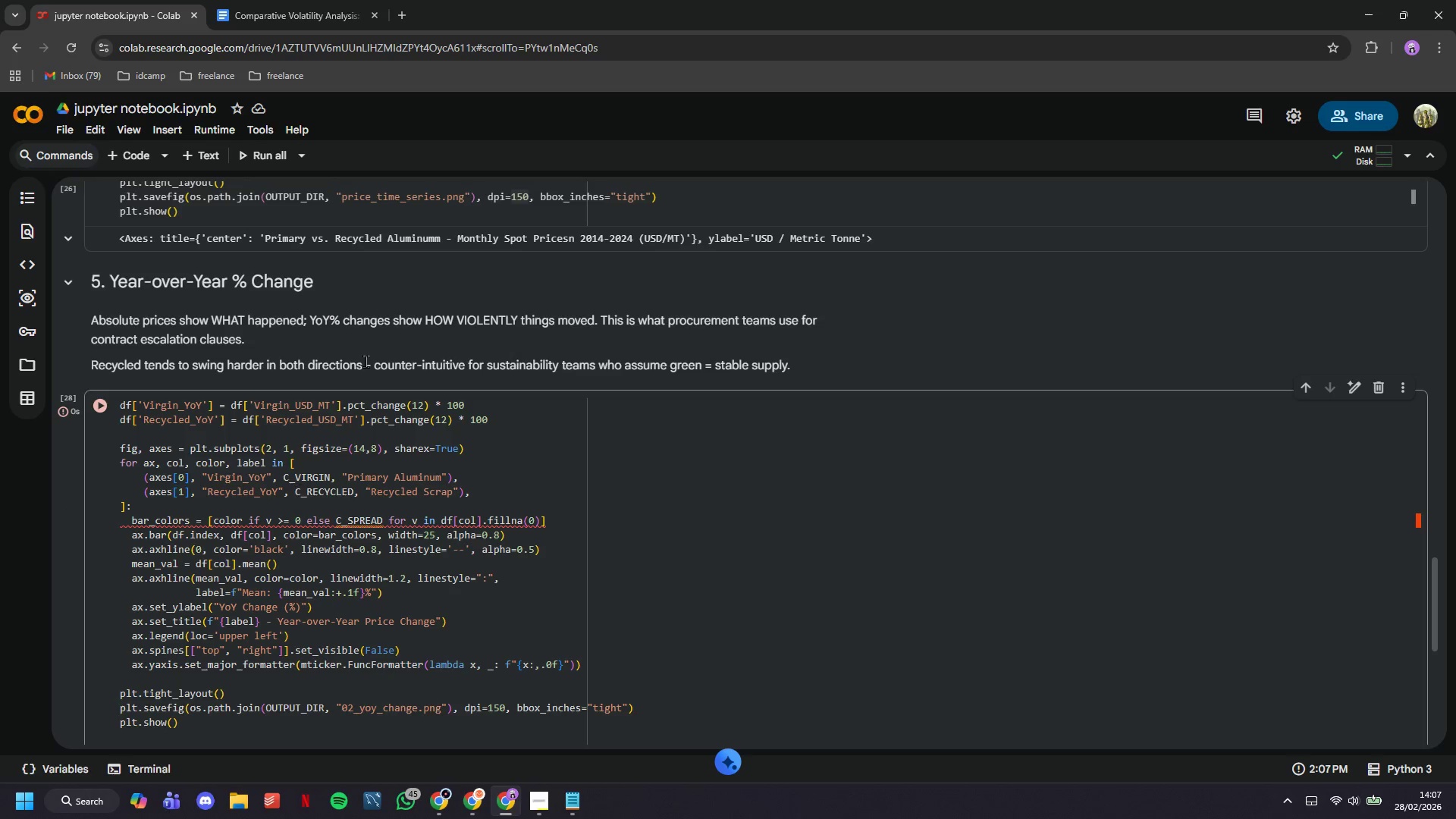 
scroll: coordinate [373, 327], scroll_direction: down, amount: 4.0
 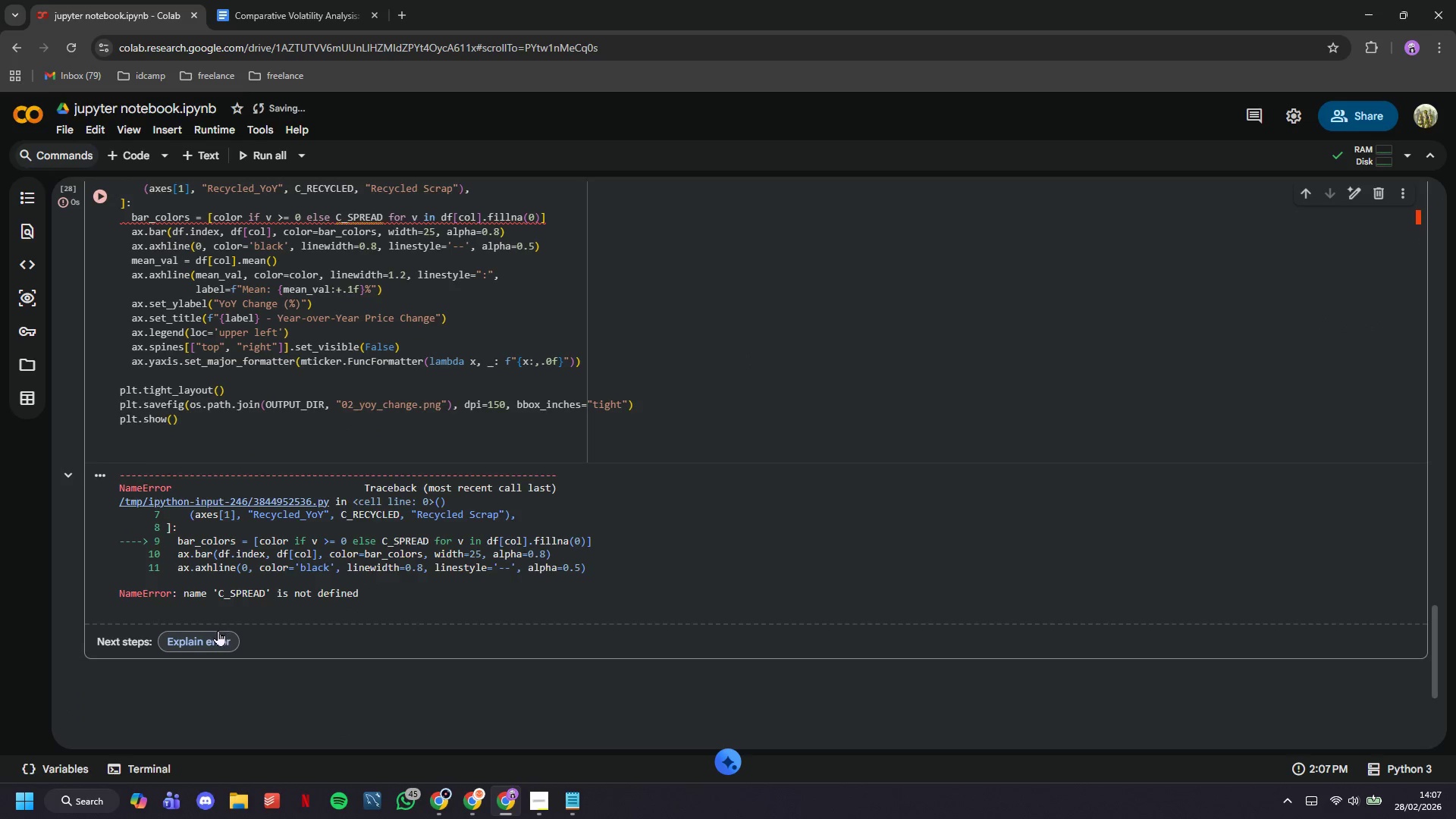 
left_click([217, 631])